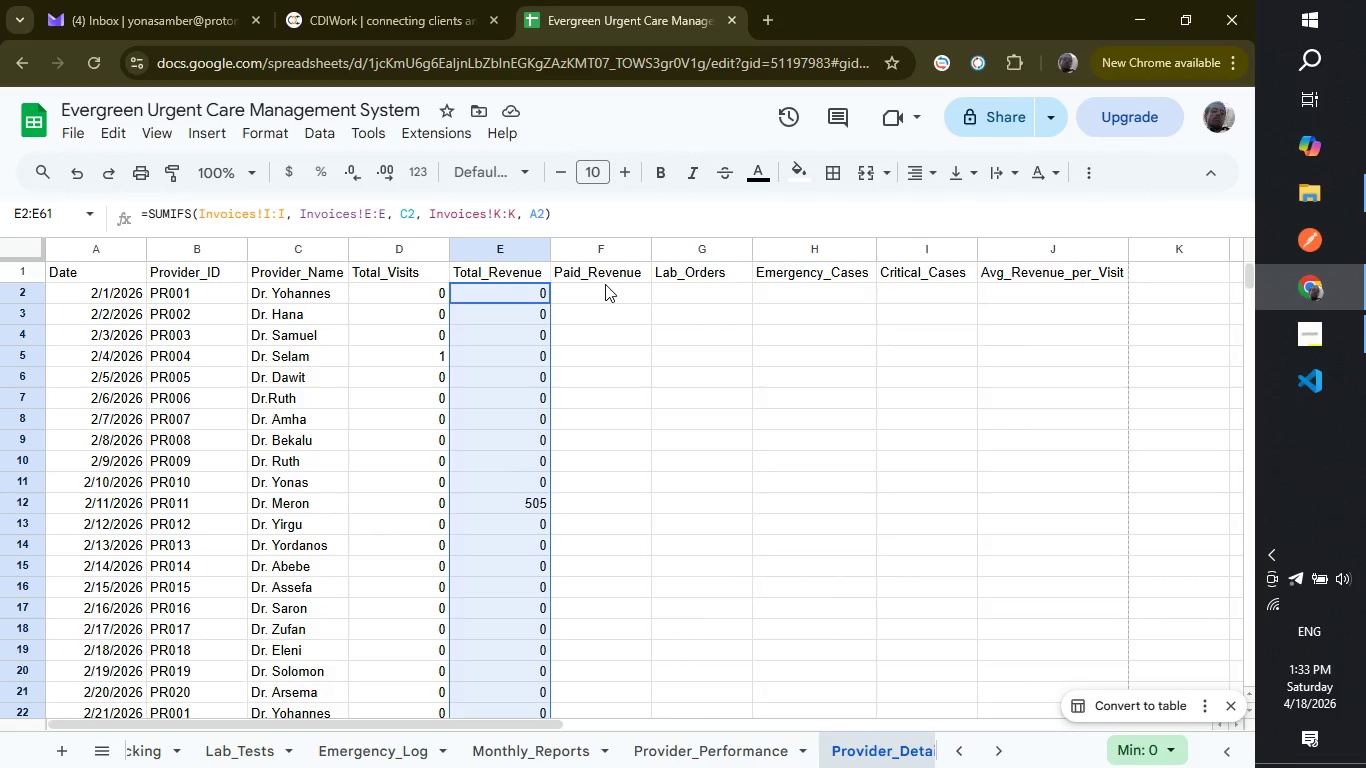 
left_click([605, 297])
 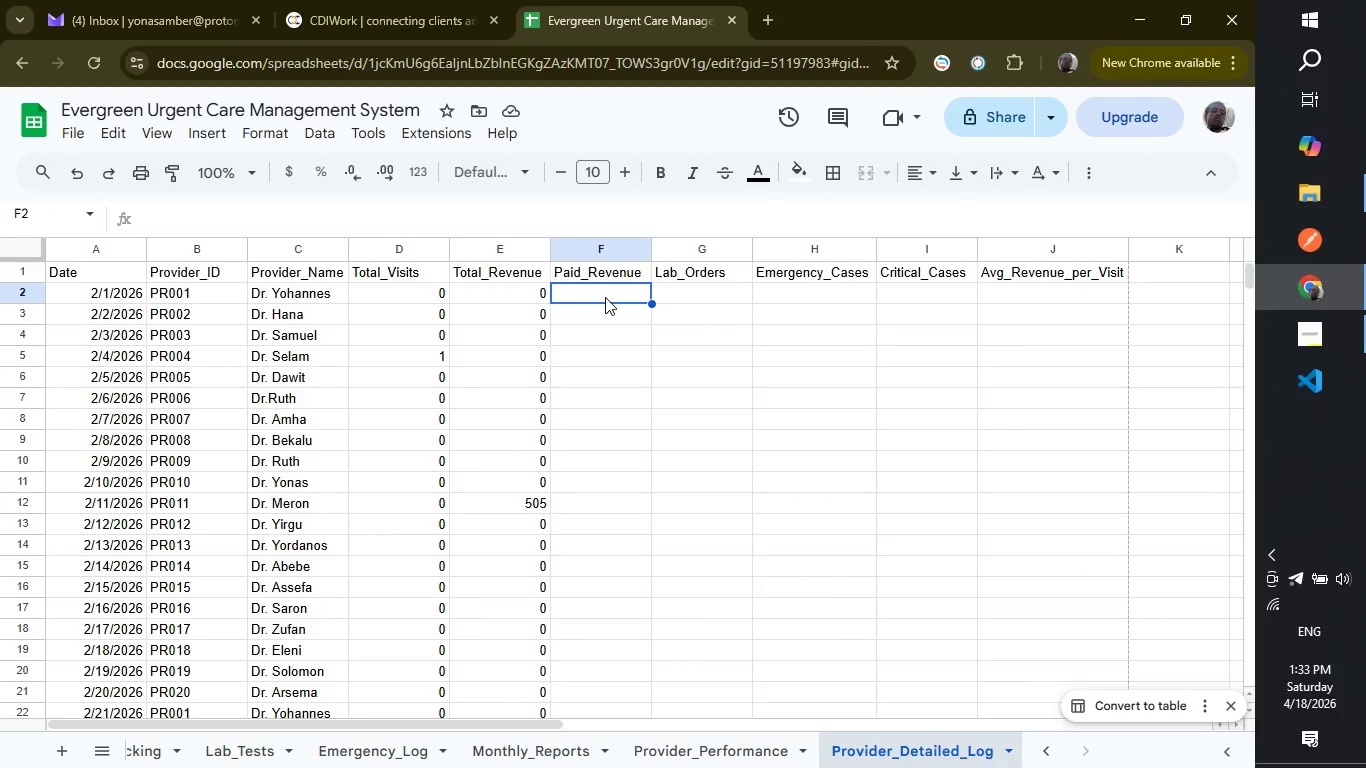 
wait(17.5)
 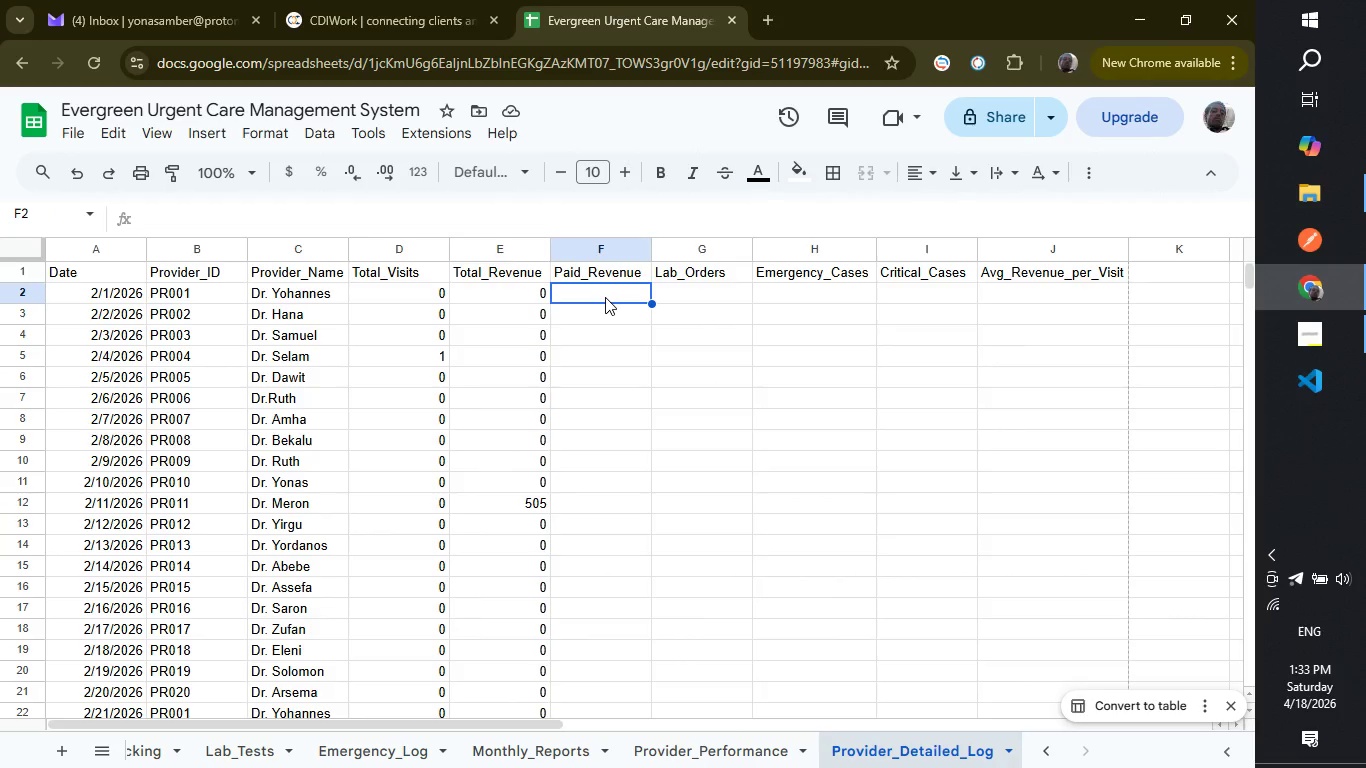 
type(=sumifs)
 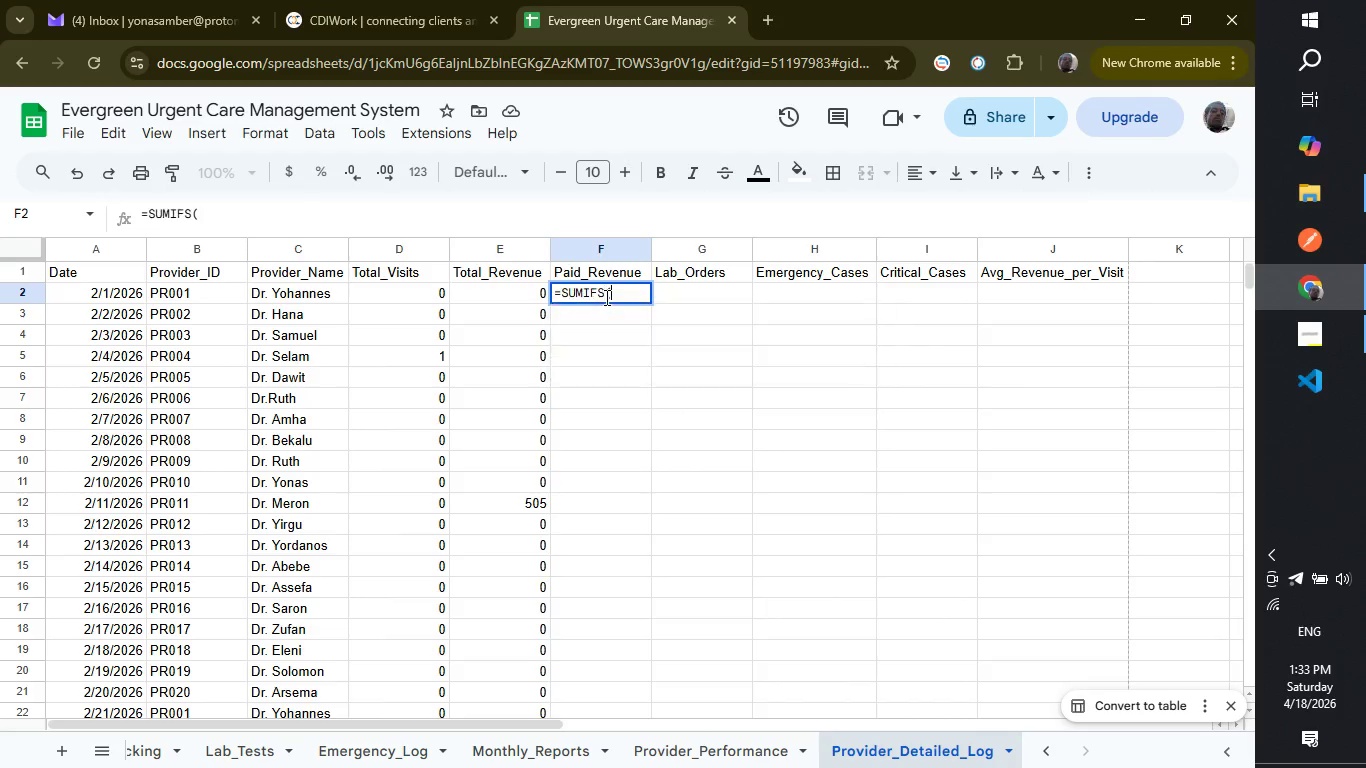 
key(Enter)
 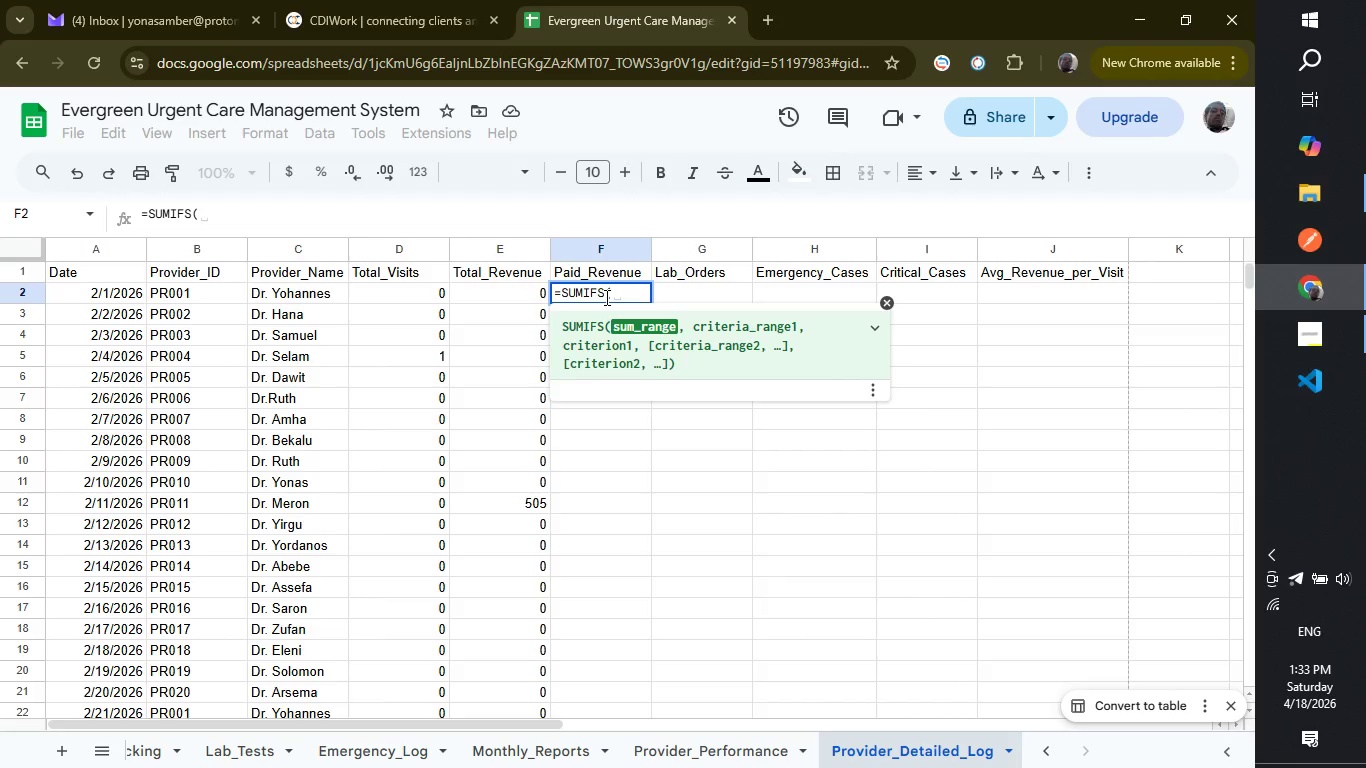 
type(Invoices!I:I, Invoices)
 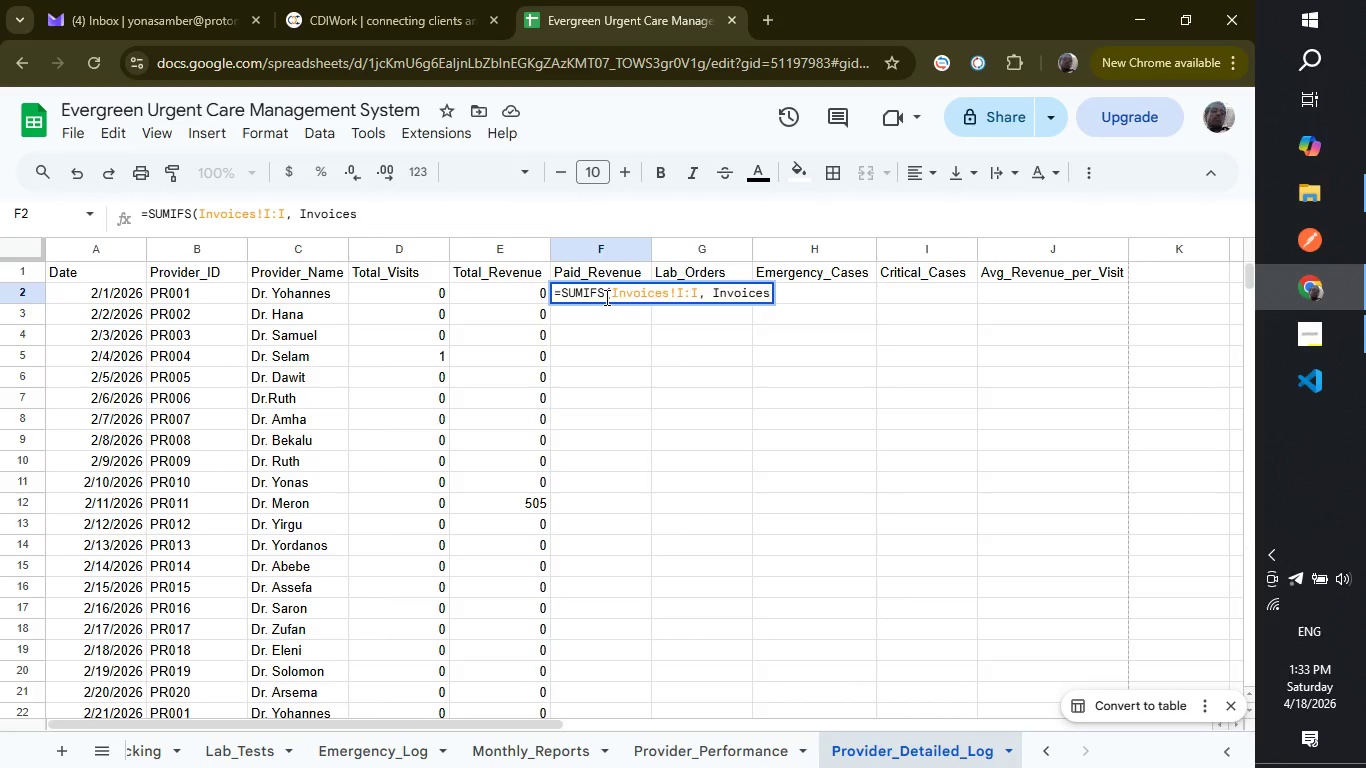 
type(!E:E, C2, Invoices)
 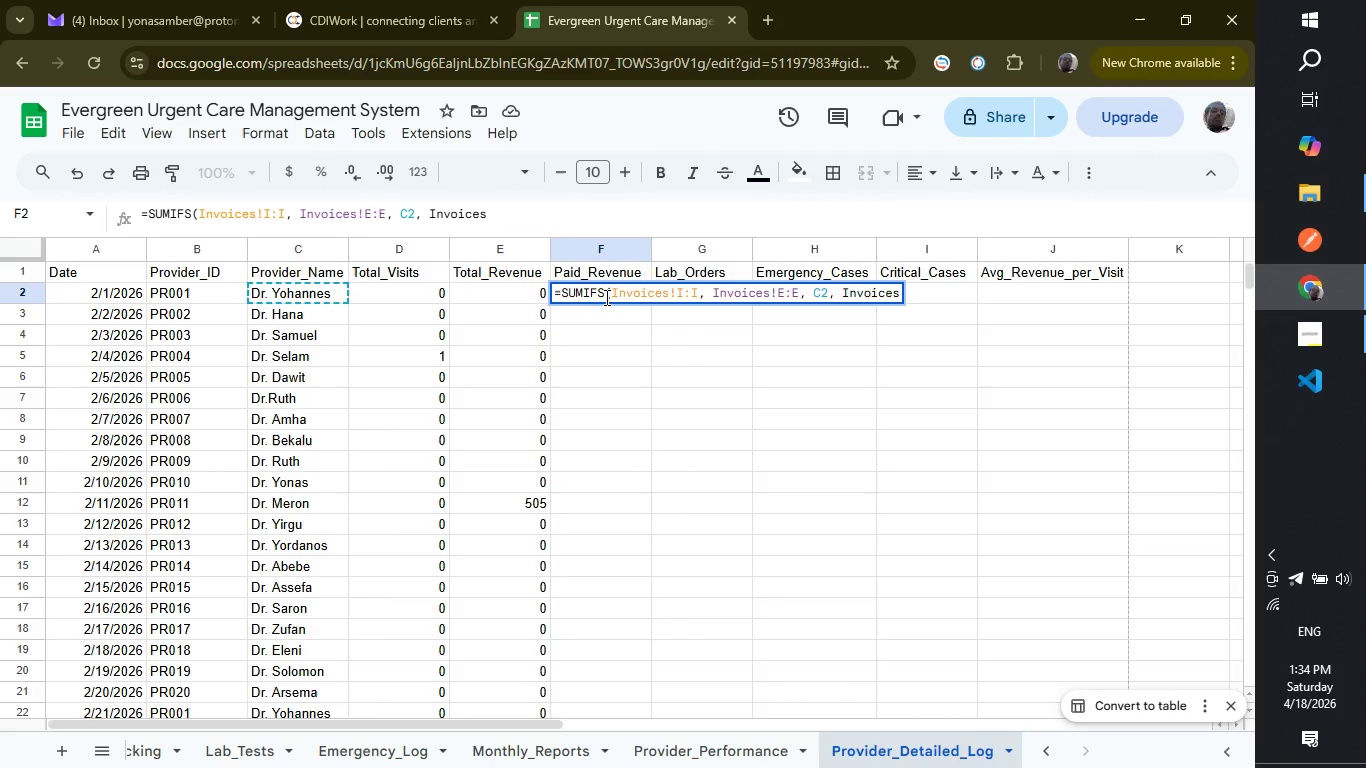 
key(Shift+1)
 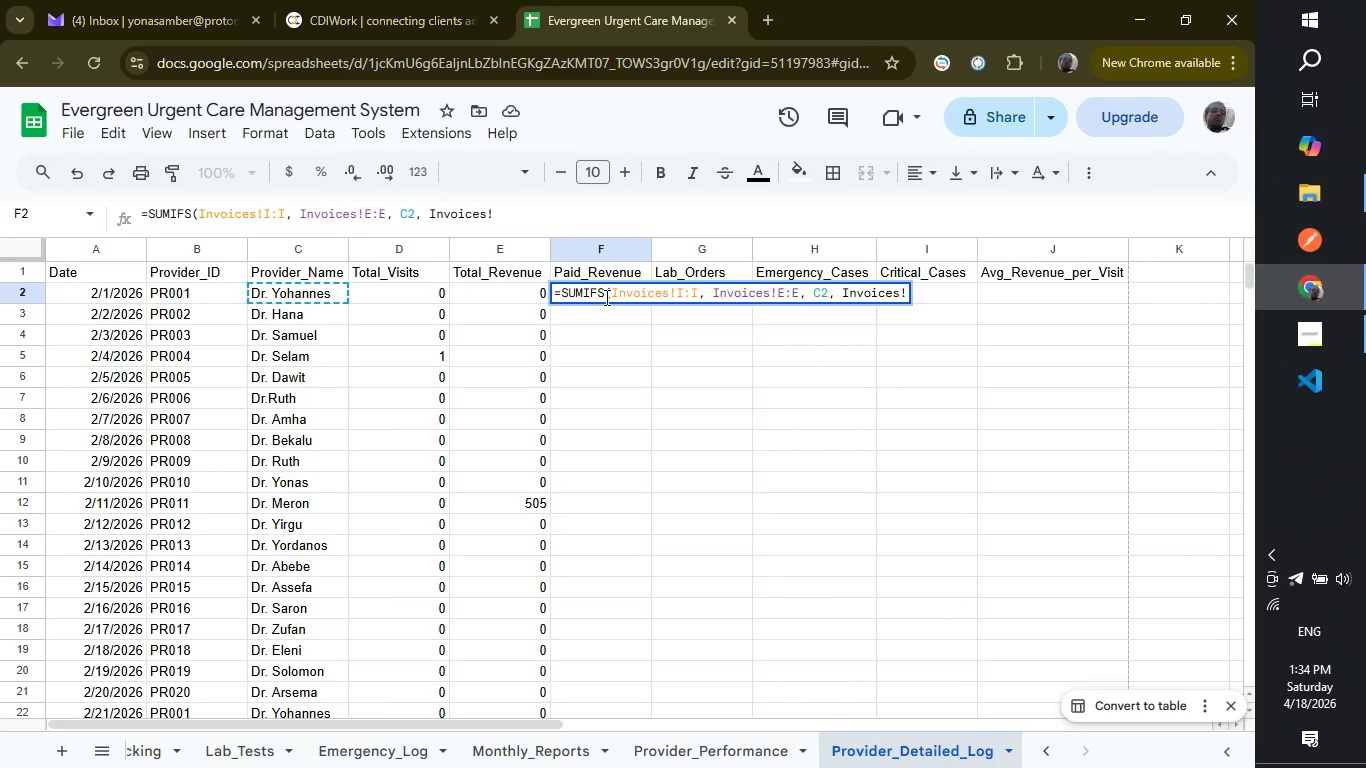 
type(J;)
key(Backspace)
type(;J)
key(Backspace)
key(Backspace)
type(:J, "Paid", Invoices)
 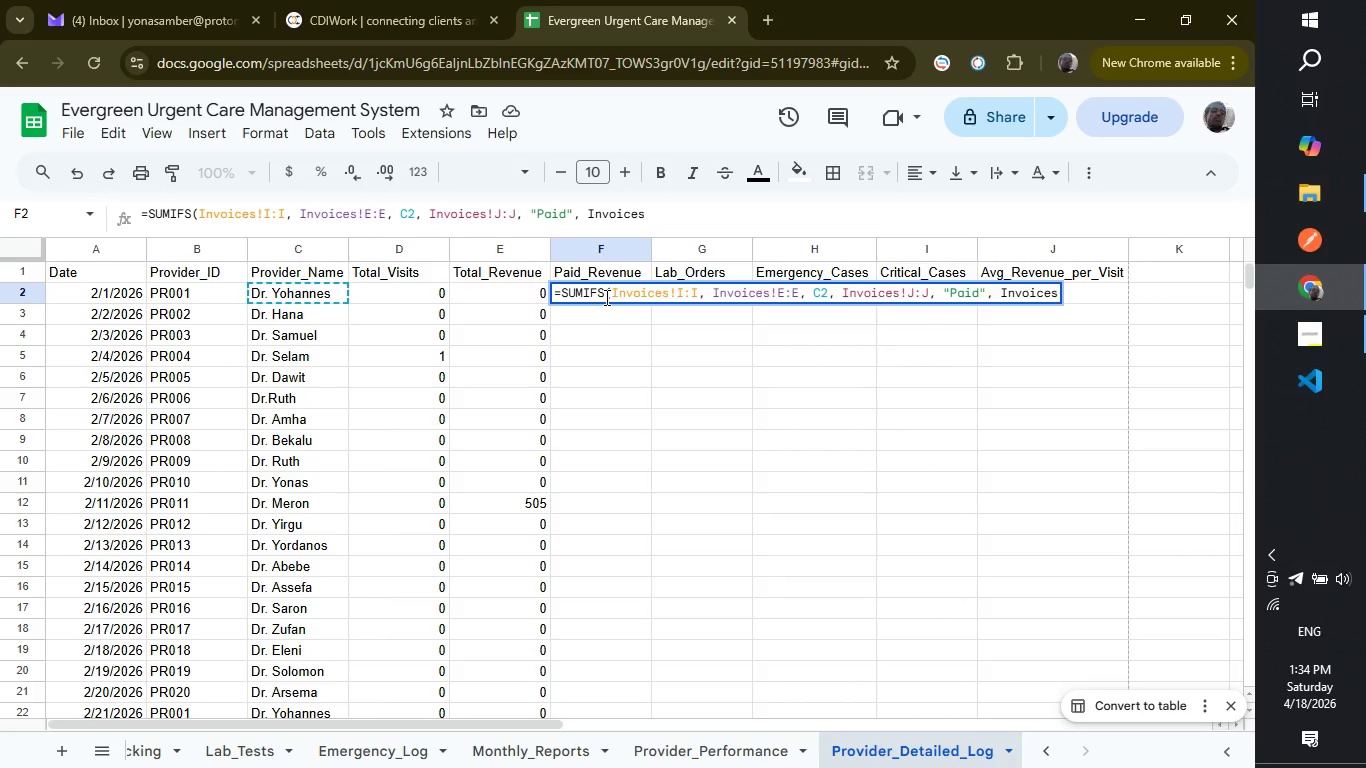 
wait(5.27)
 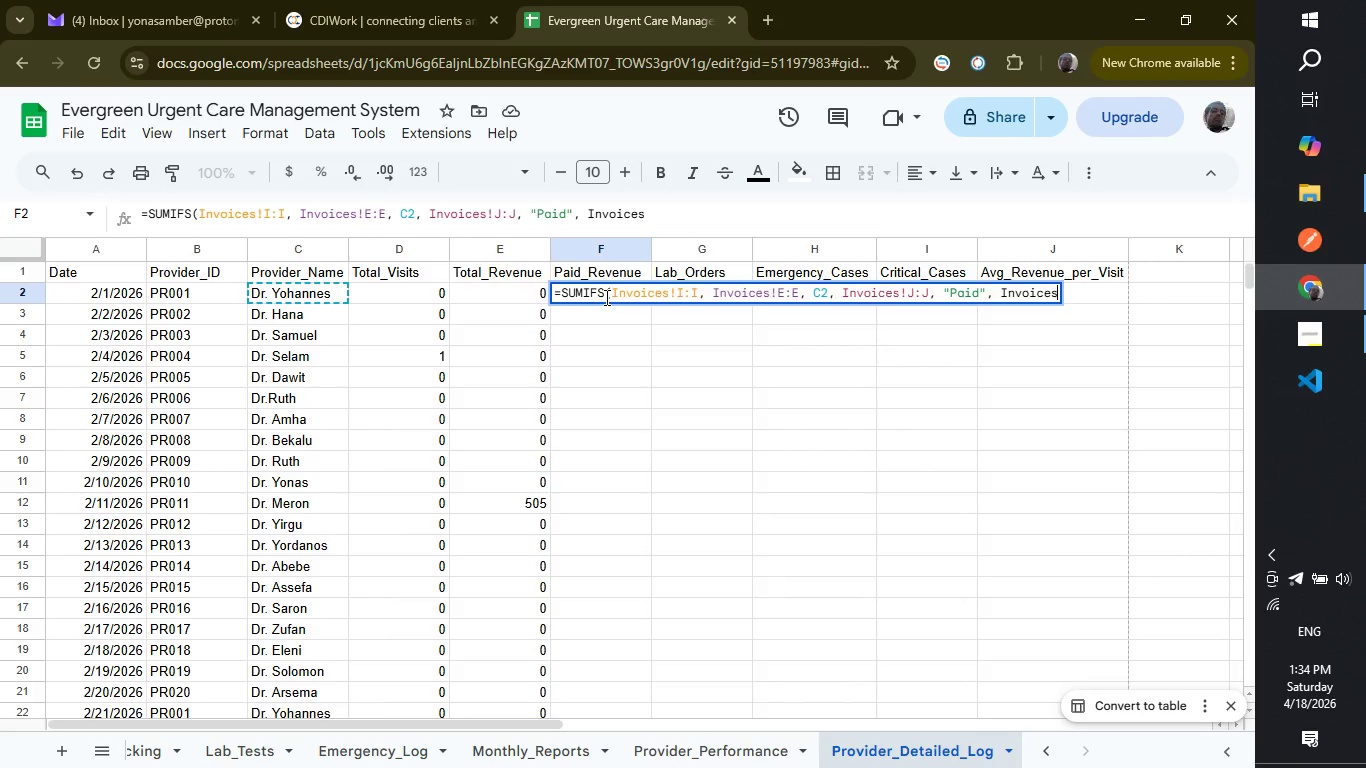 
type(!K:K, A2))
 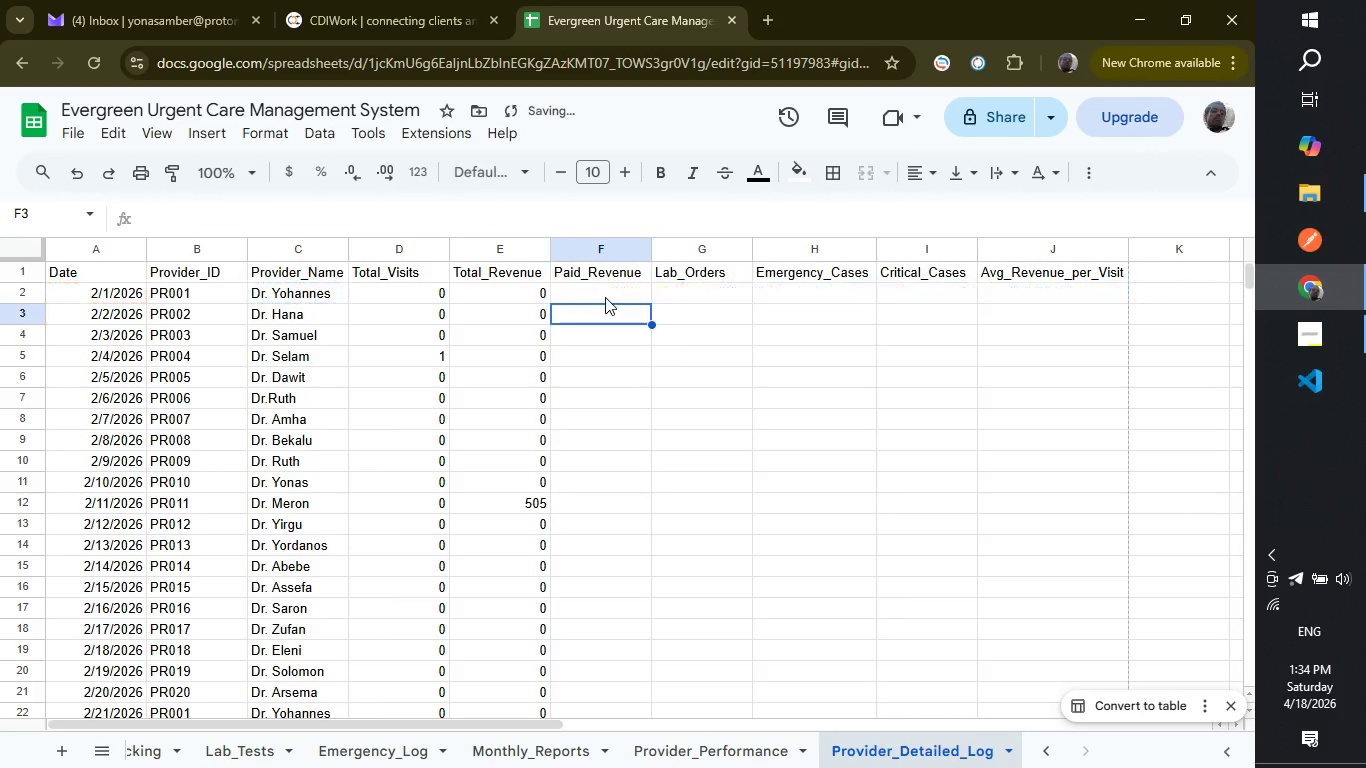 
 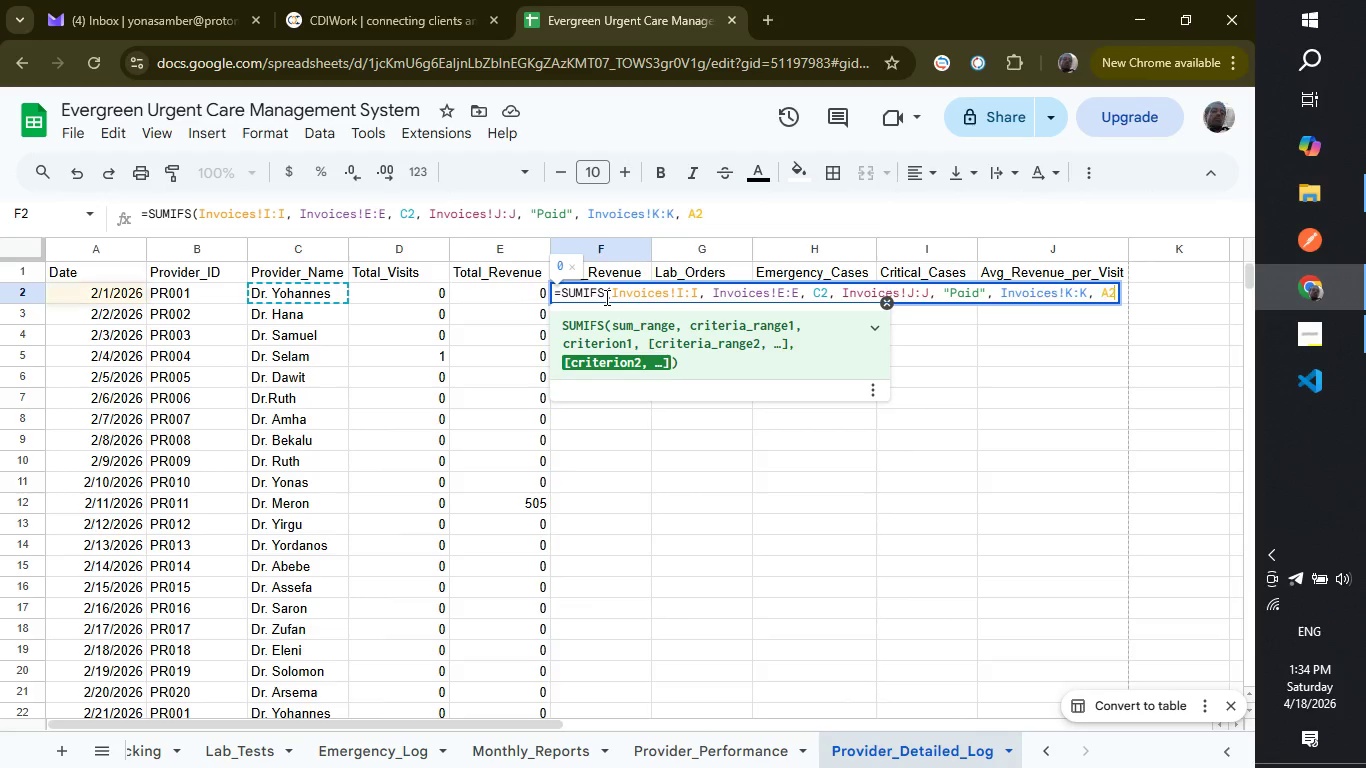 
key(Enter)
 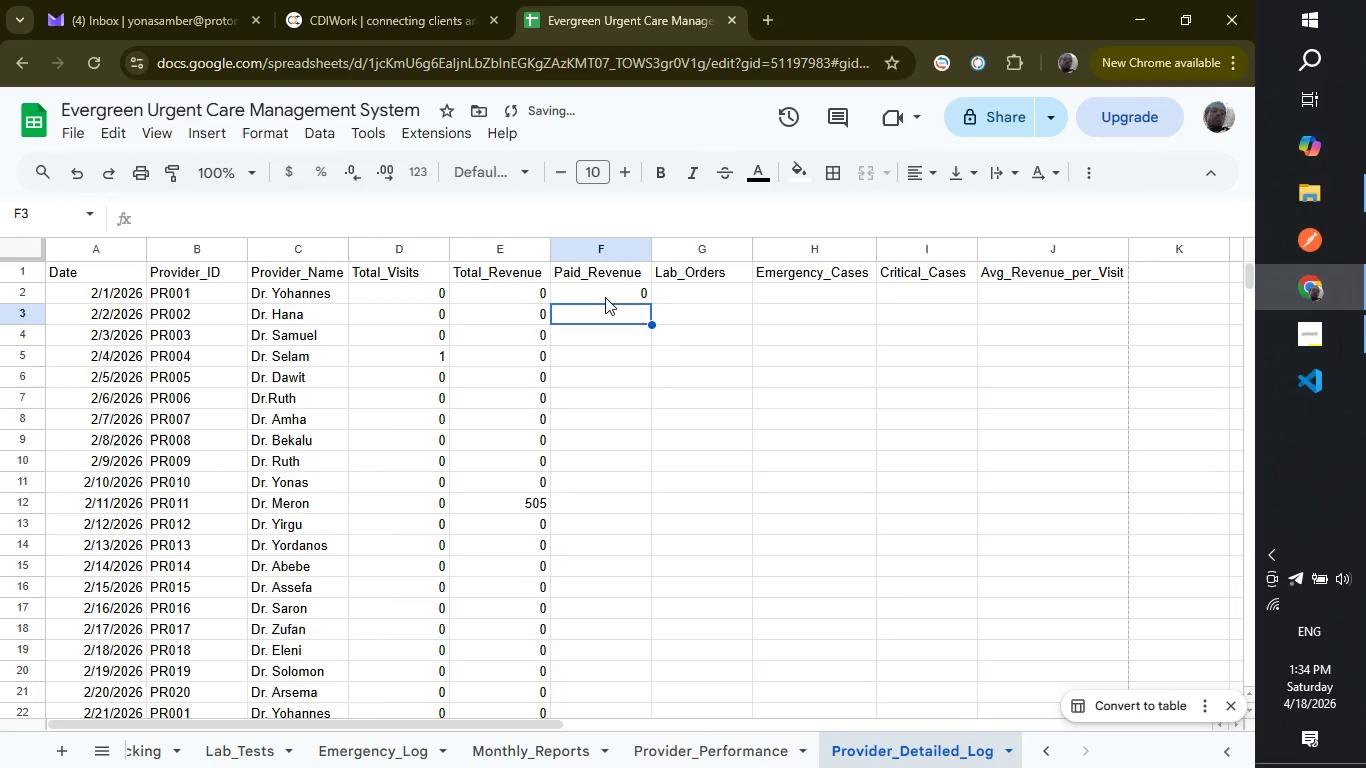 
left_click([605, 297])
 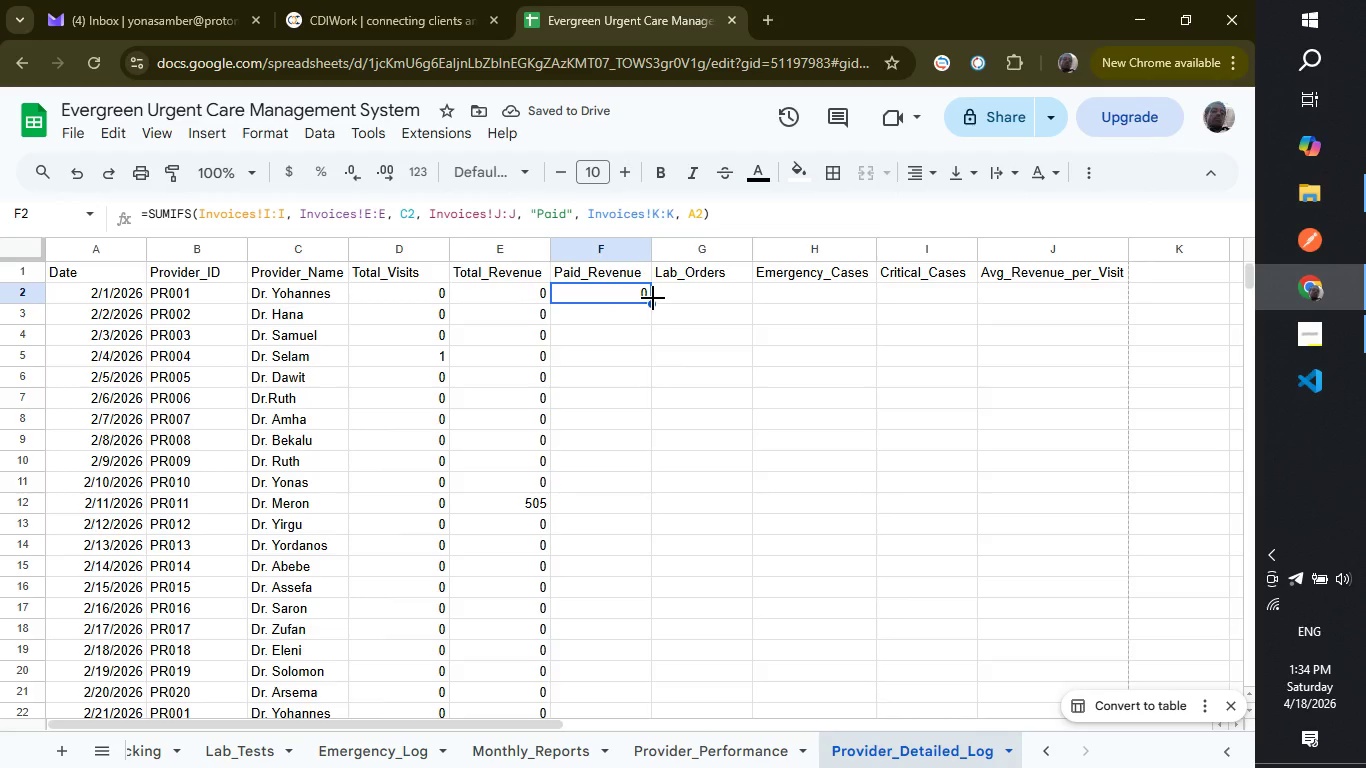 
left_click_drag(start_coordinate=[653, 300], to_coordinate=[672, 734])
 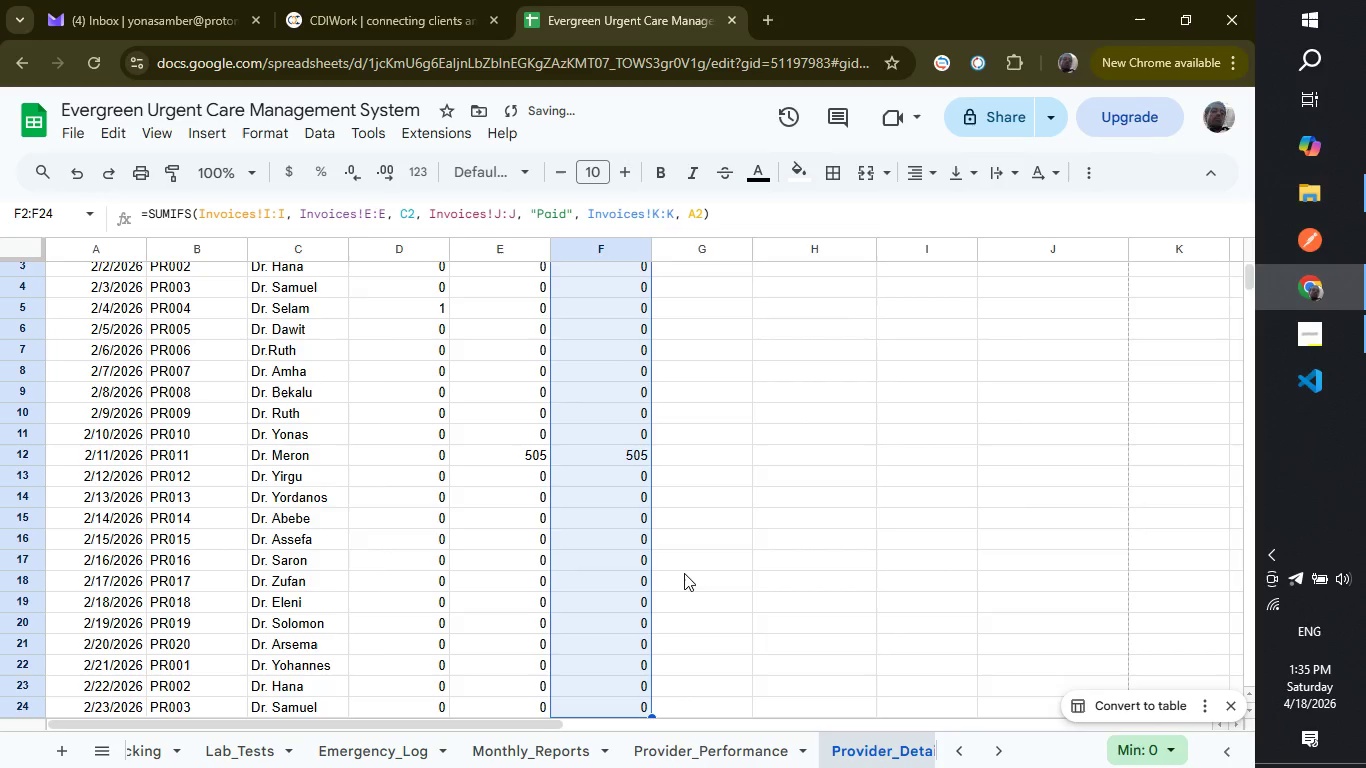 
scroll: coordinate [685, 571], scroll_direction: down, amount: 1.0
 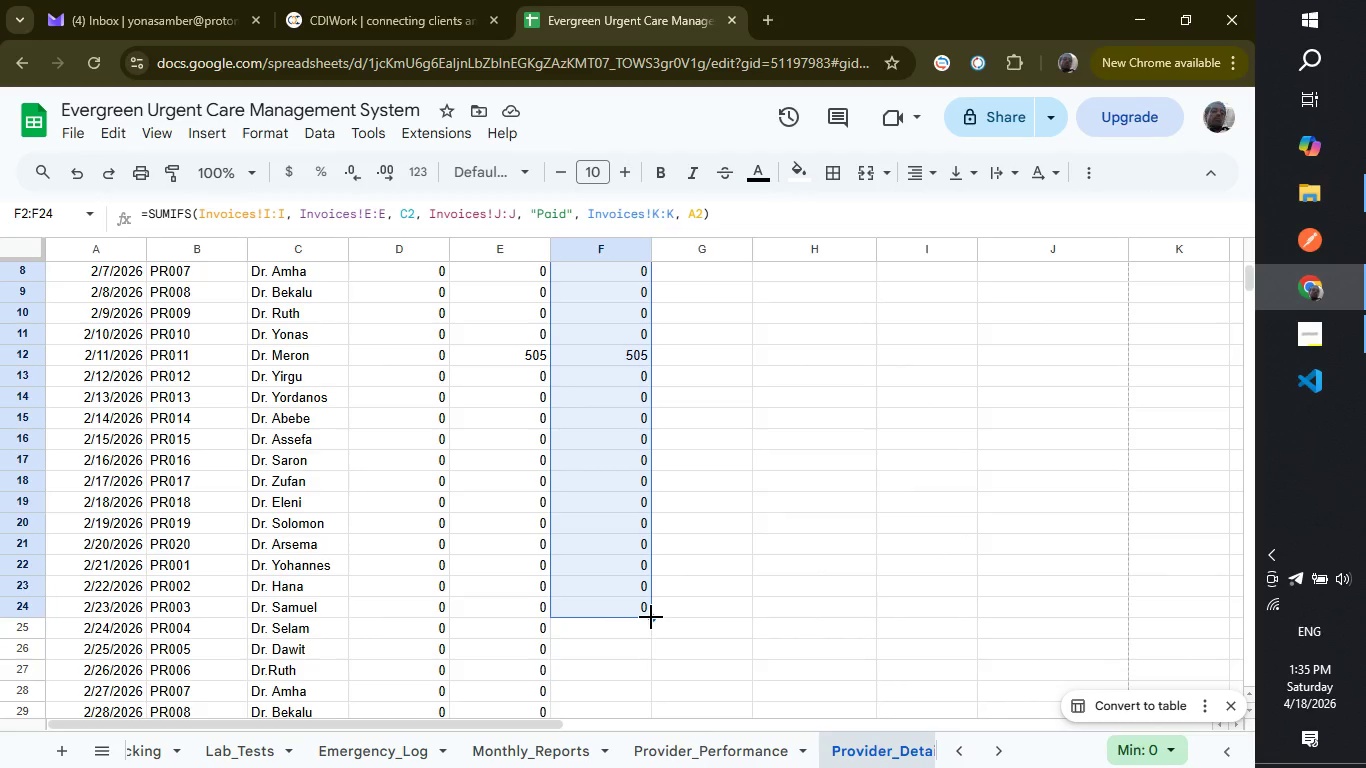 
wait(6.13)
 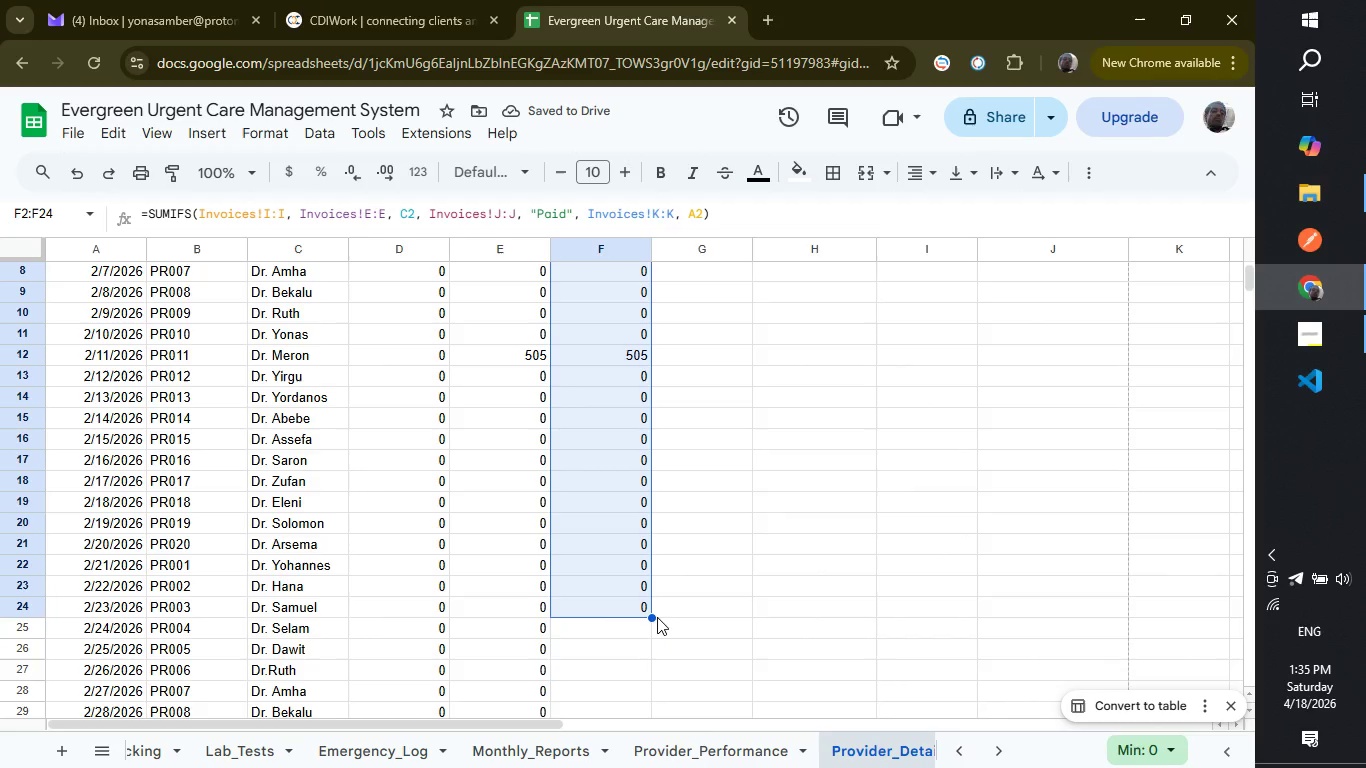 
left_click_drag(start_coordinate=[651, 617], to_coordinate=[612, 446])
 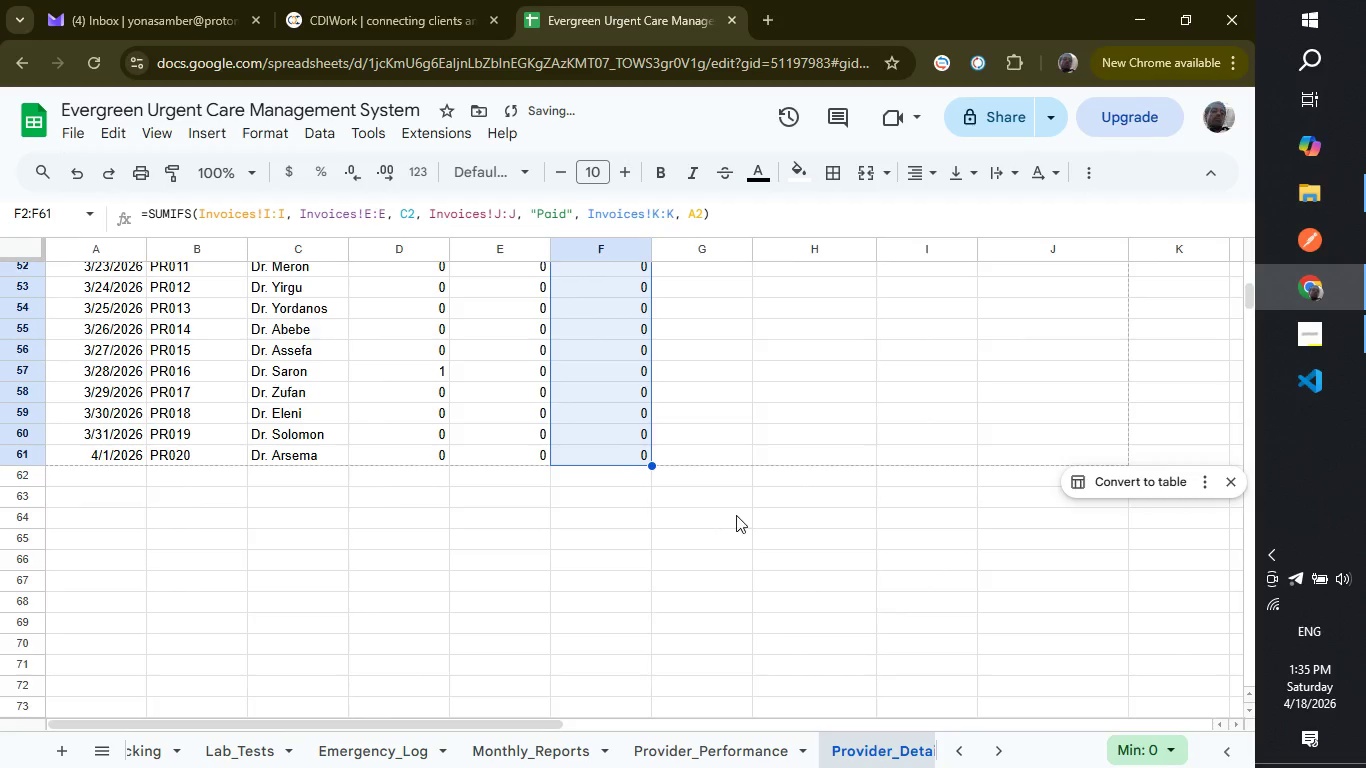 
scroll: coordinate [739, 515], scroll_direction: up, amount: 14.0
 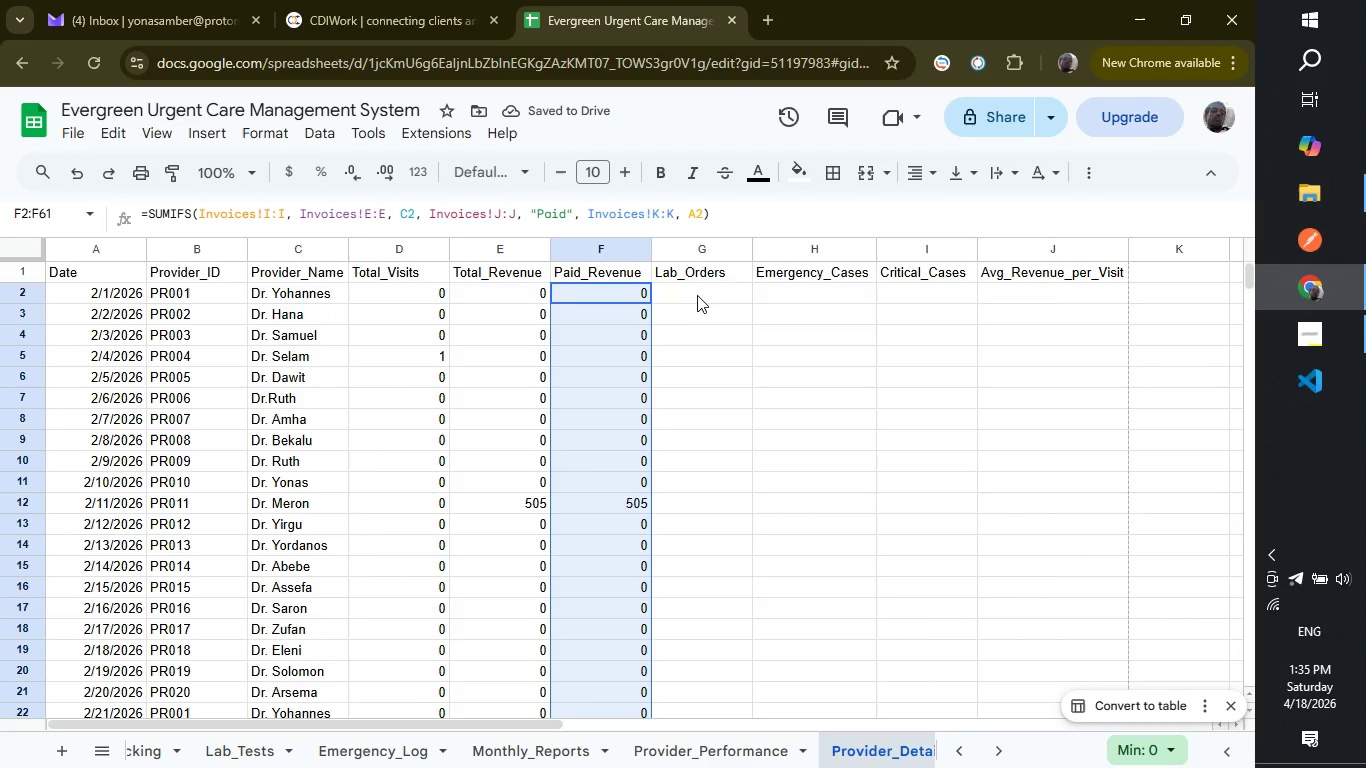 
left_click([694, 291])
 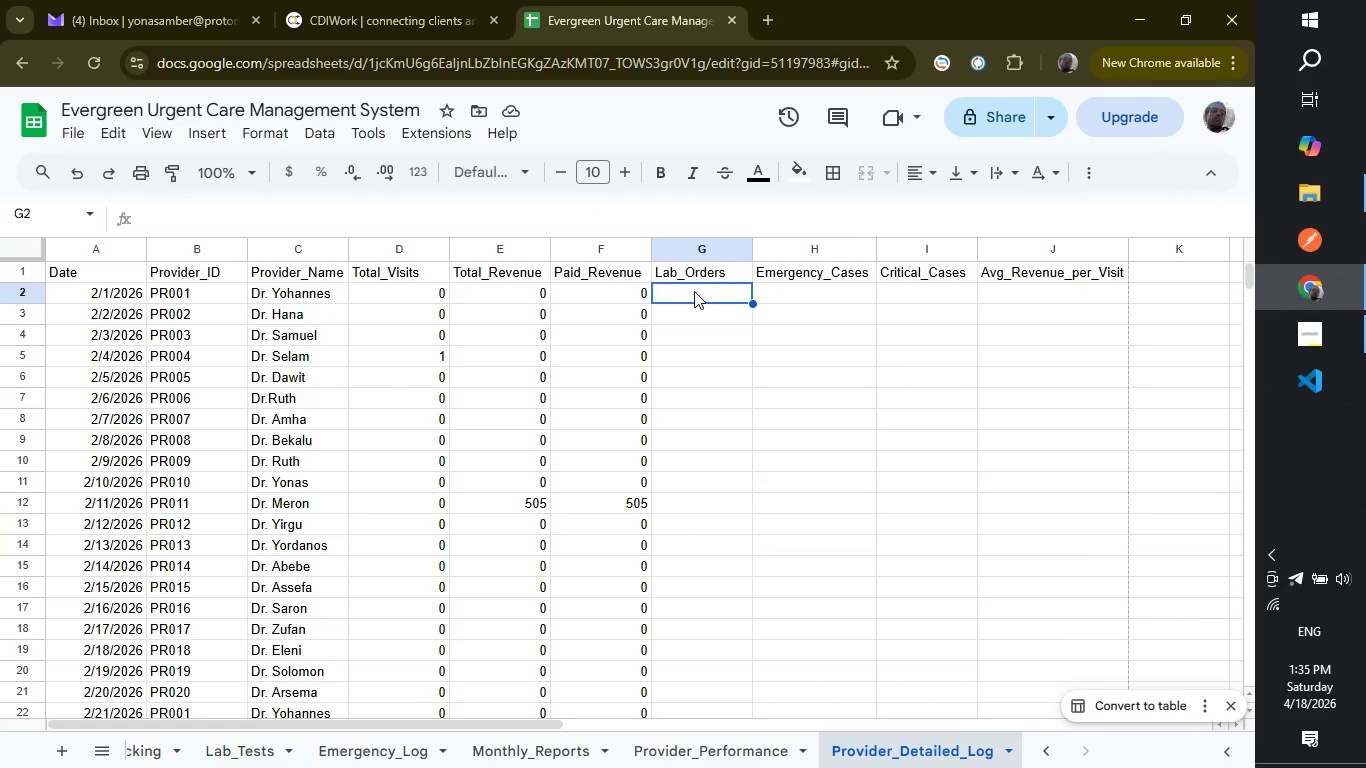 
wait(8.09)
 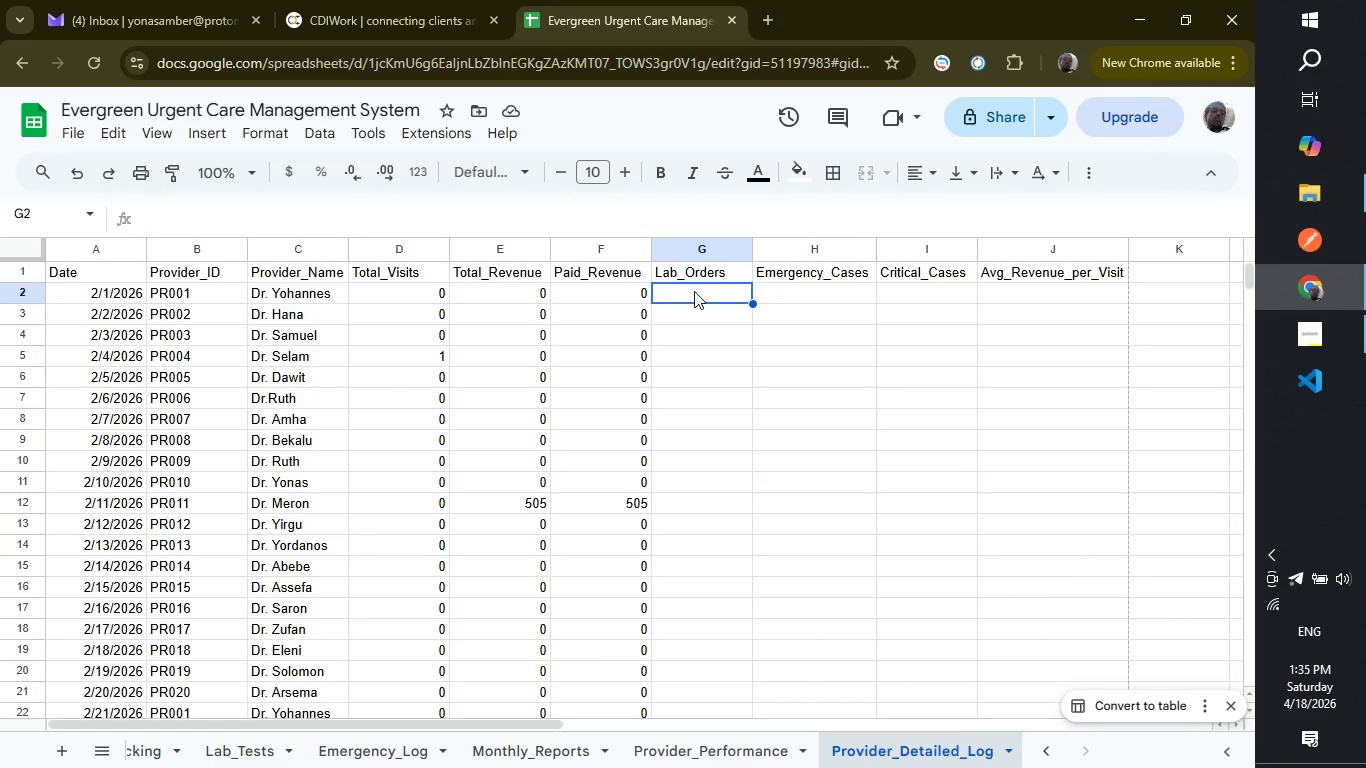 
left_click_drag(start_coordinate=[216, 236], to_coordinate=[216, 298])
 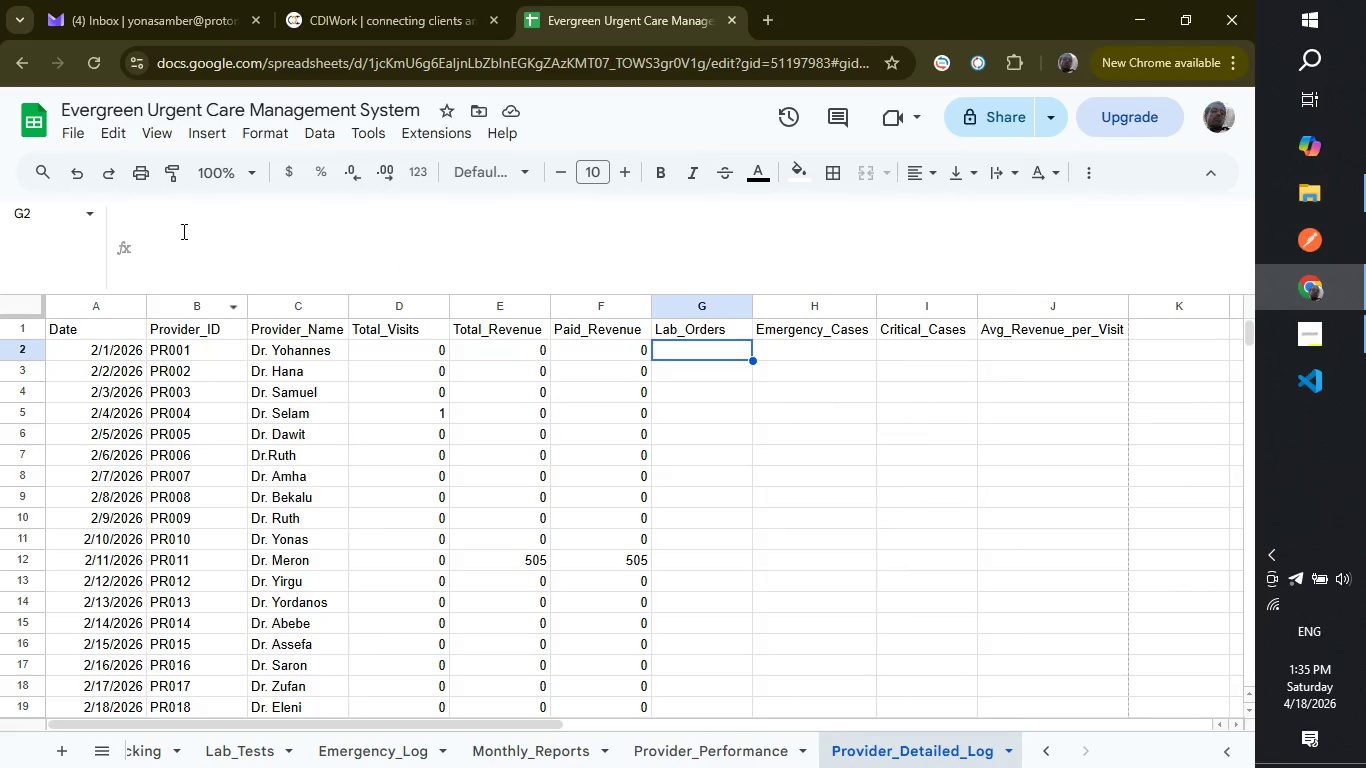 
left_click([182, 231])
 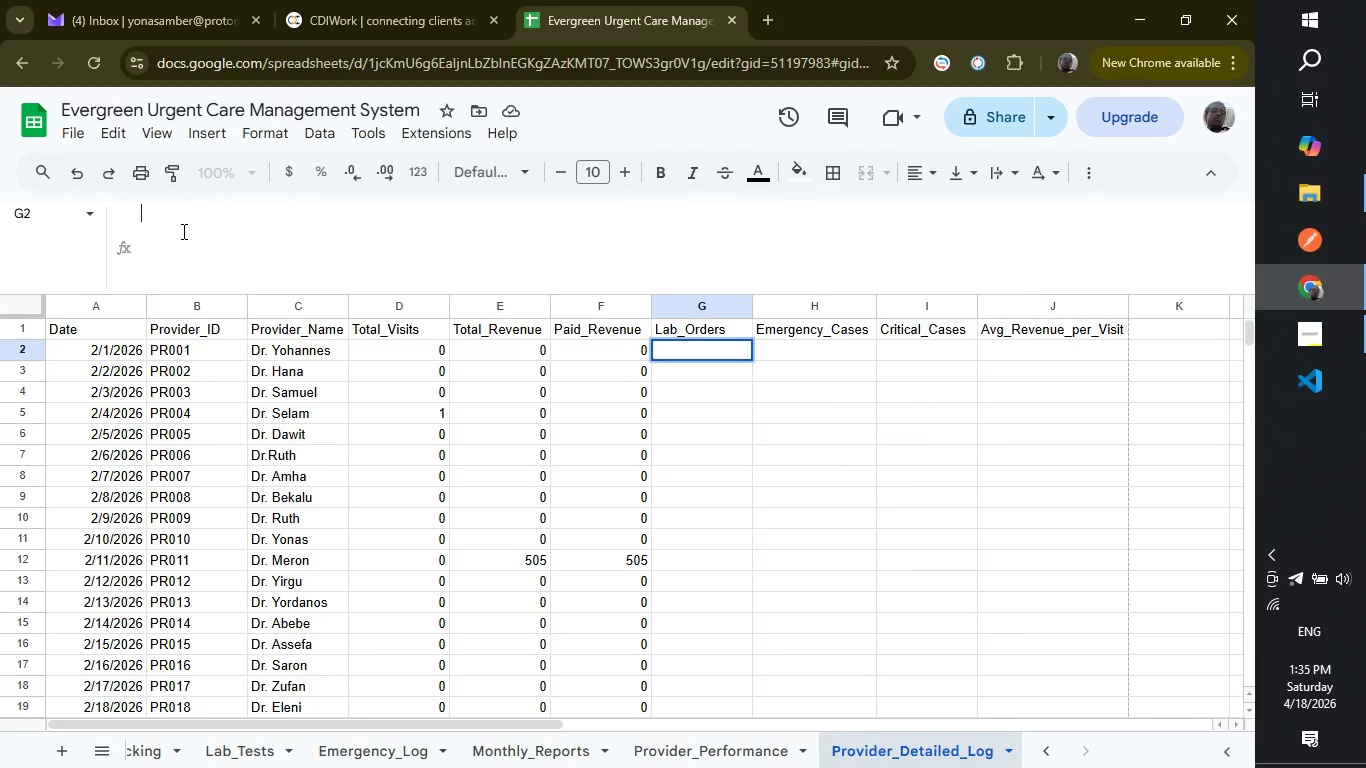 
key(Equal)
 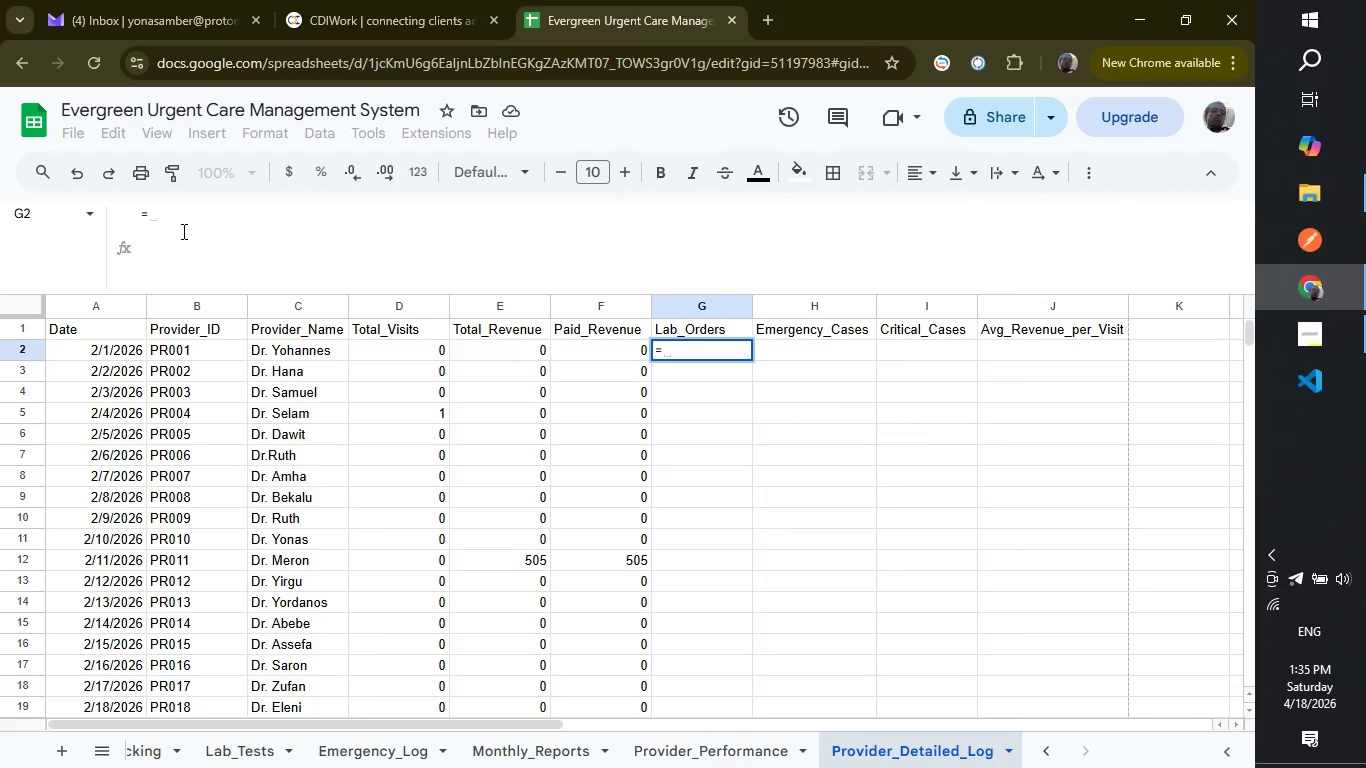 
type(countifs)
 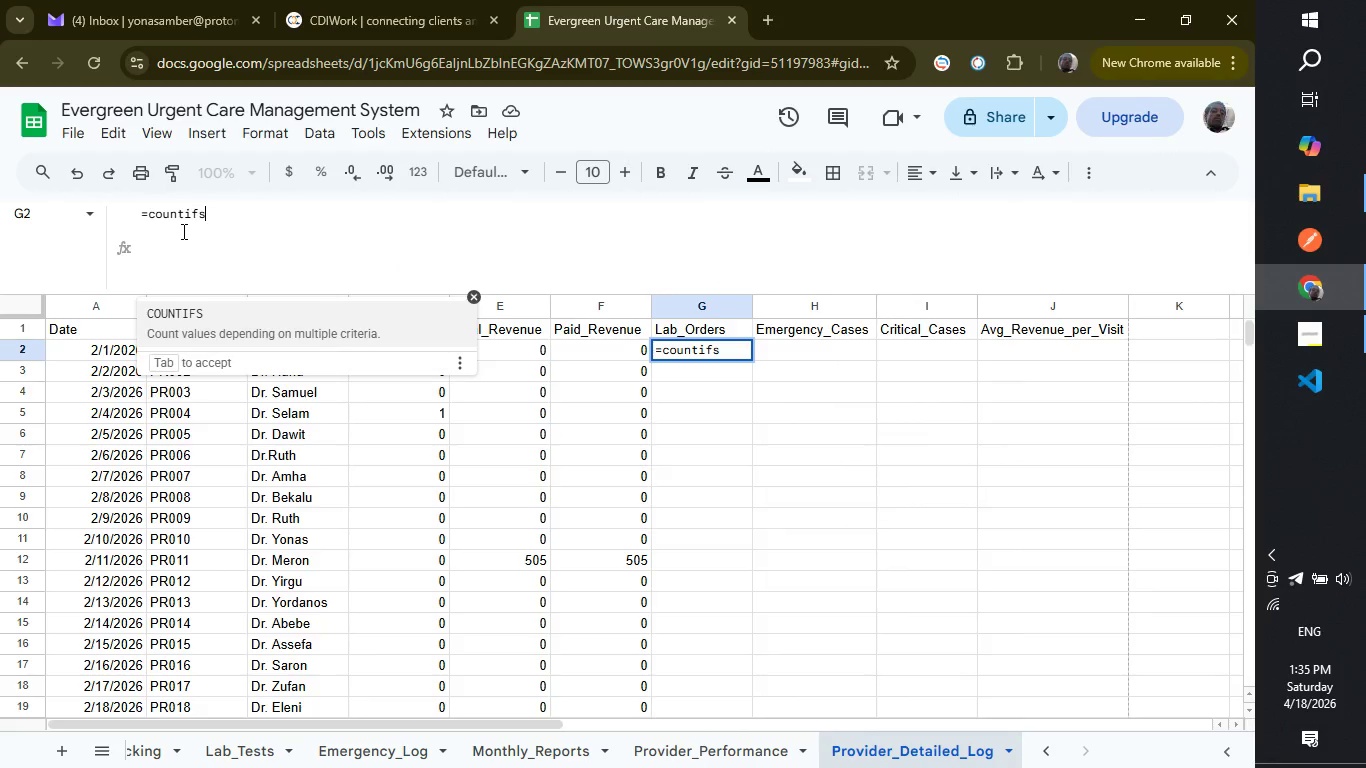 
key(Enter)
 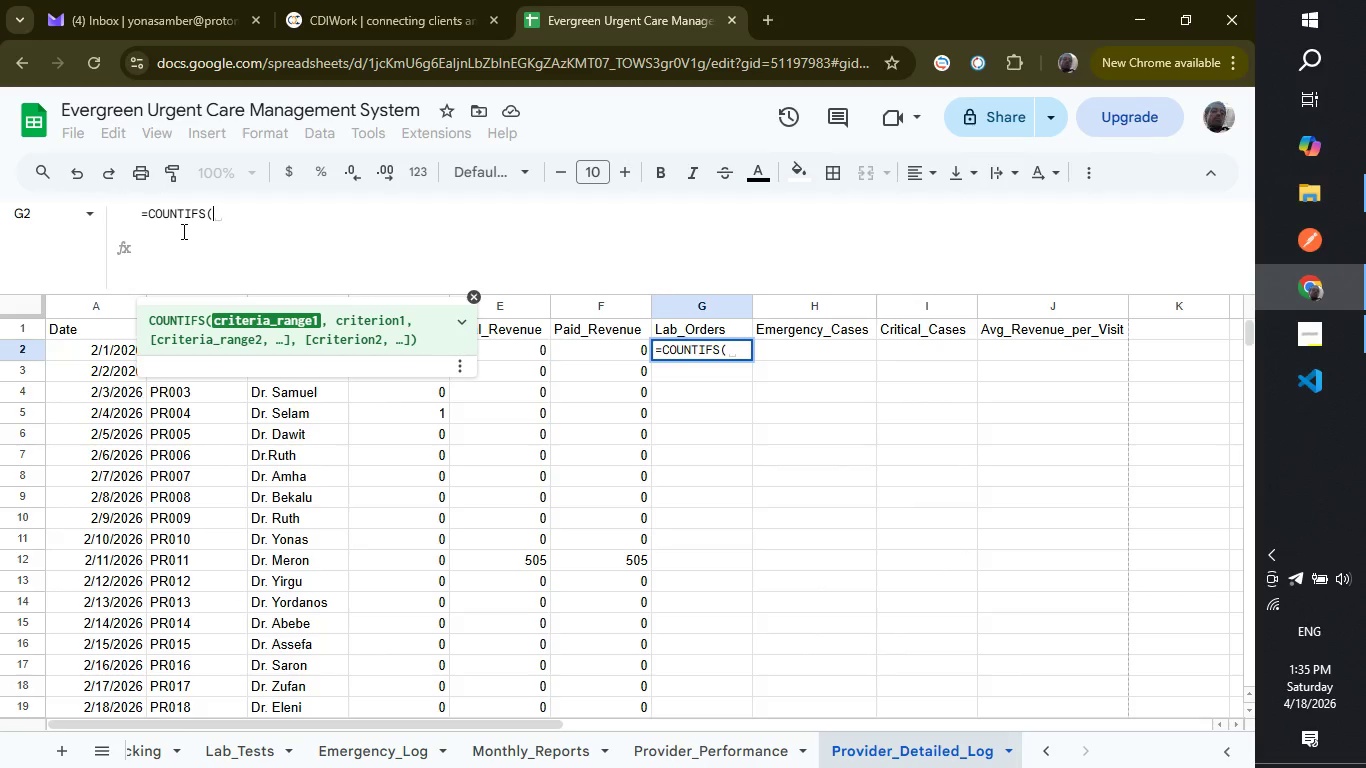 
type(arrayfo)
 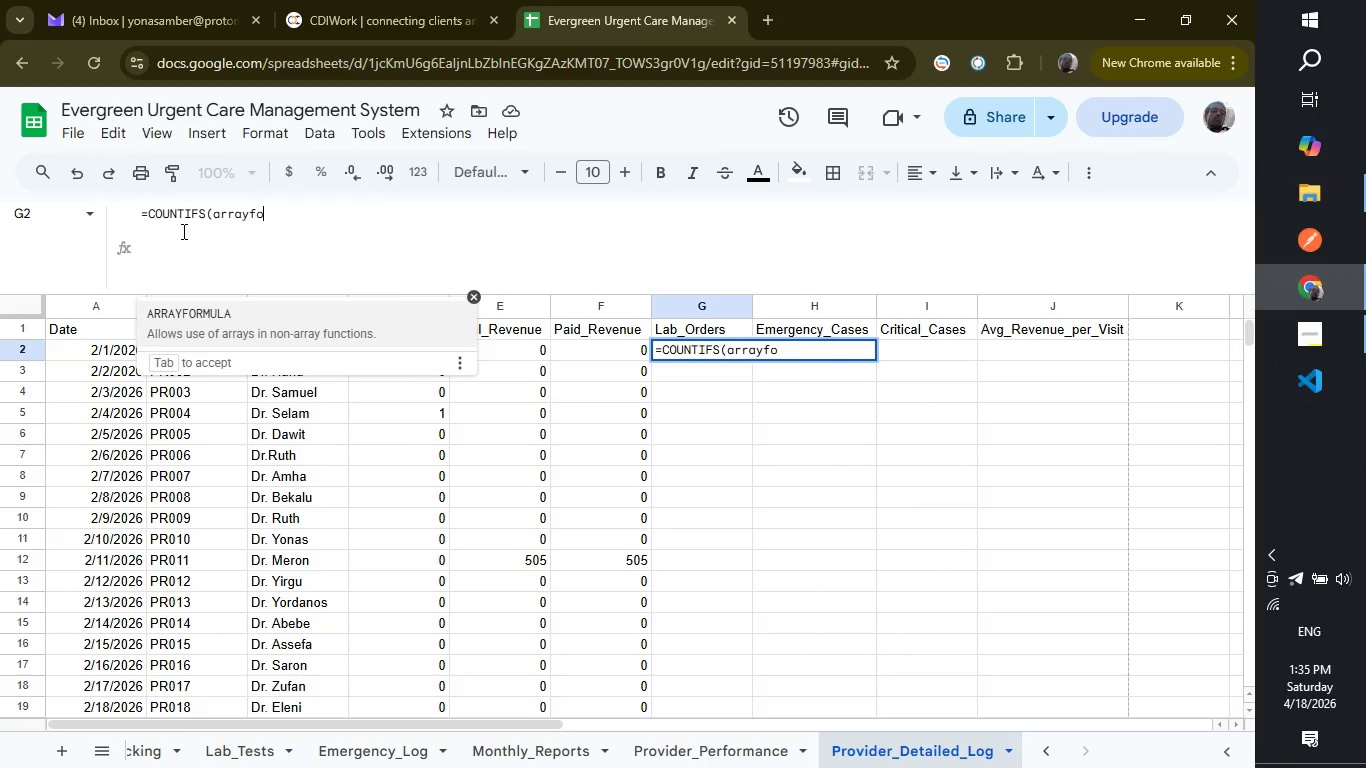 
key(Enter)
 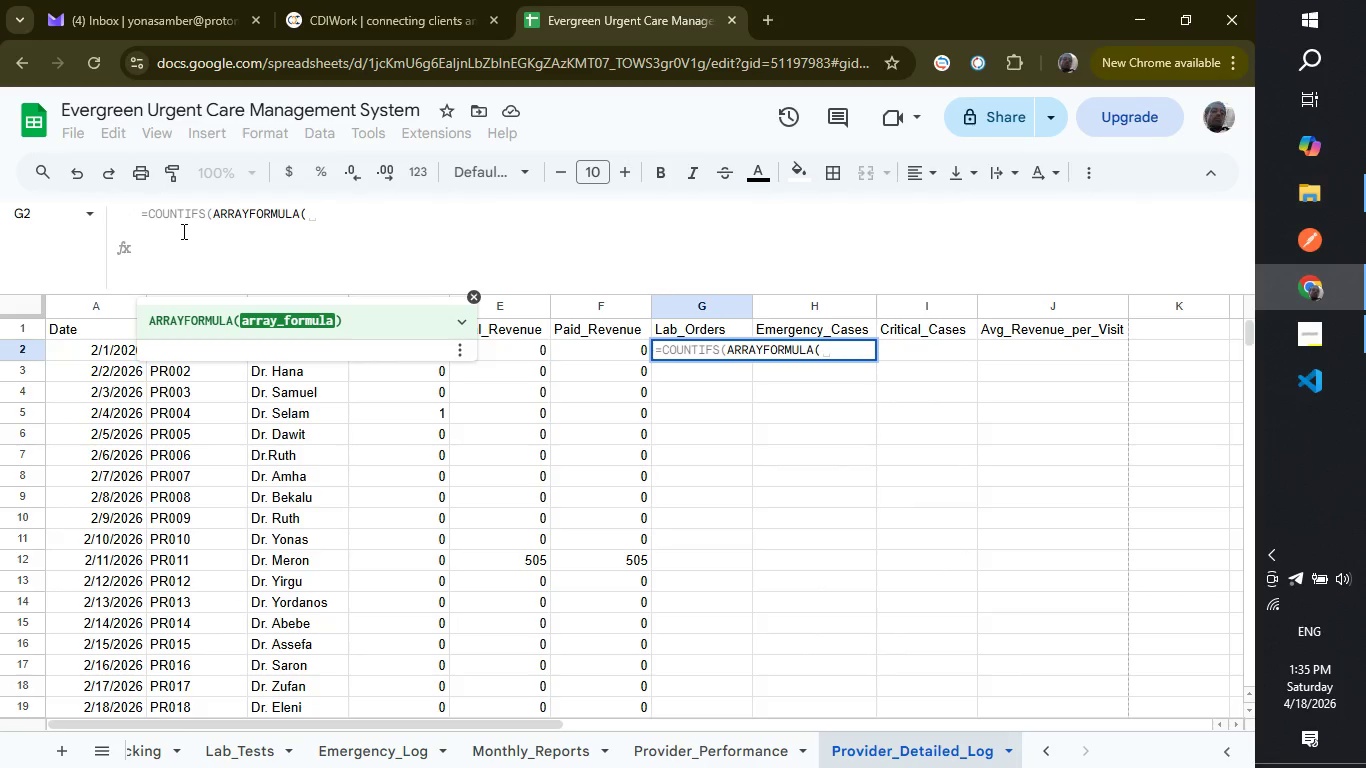 
type(ife)
 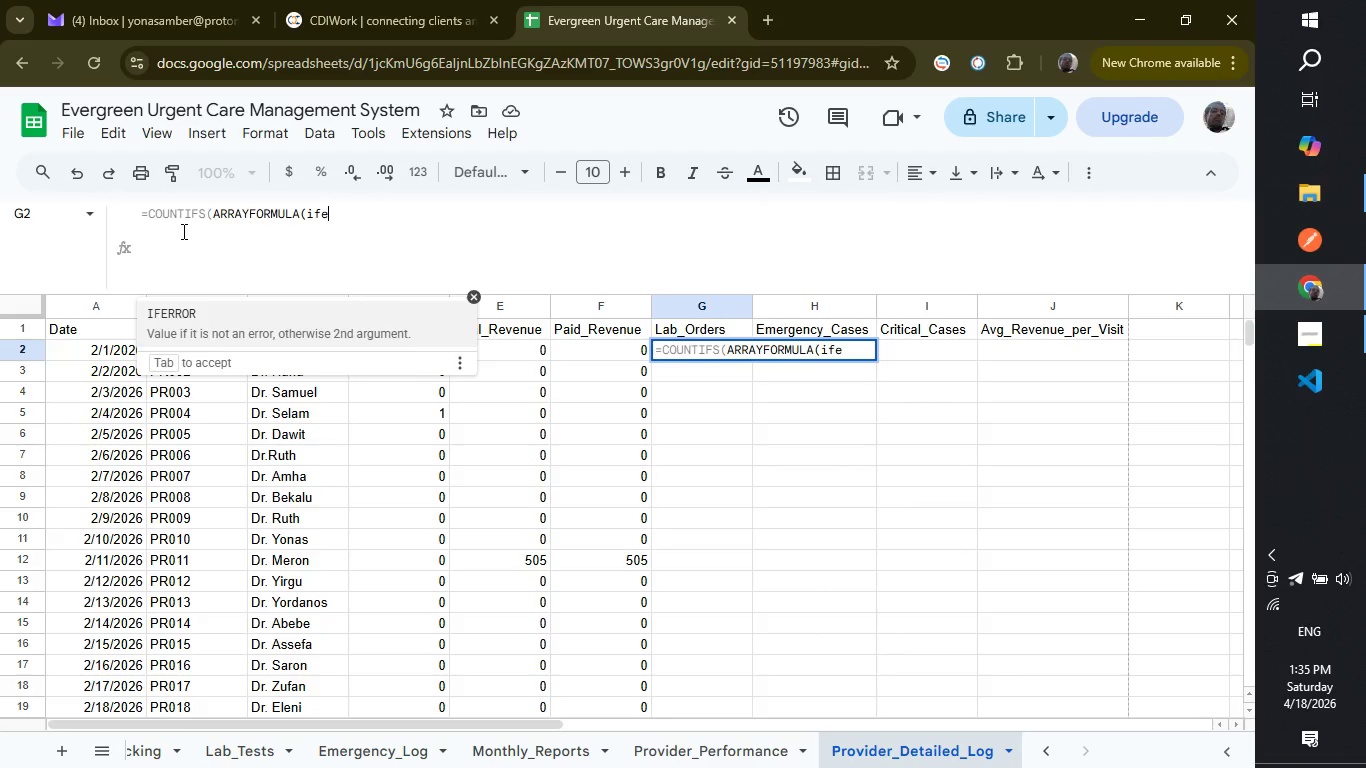 
key(Enter)
 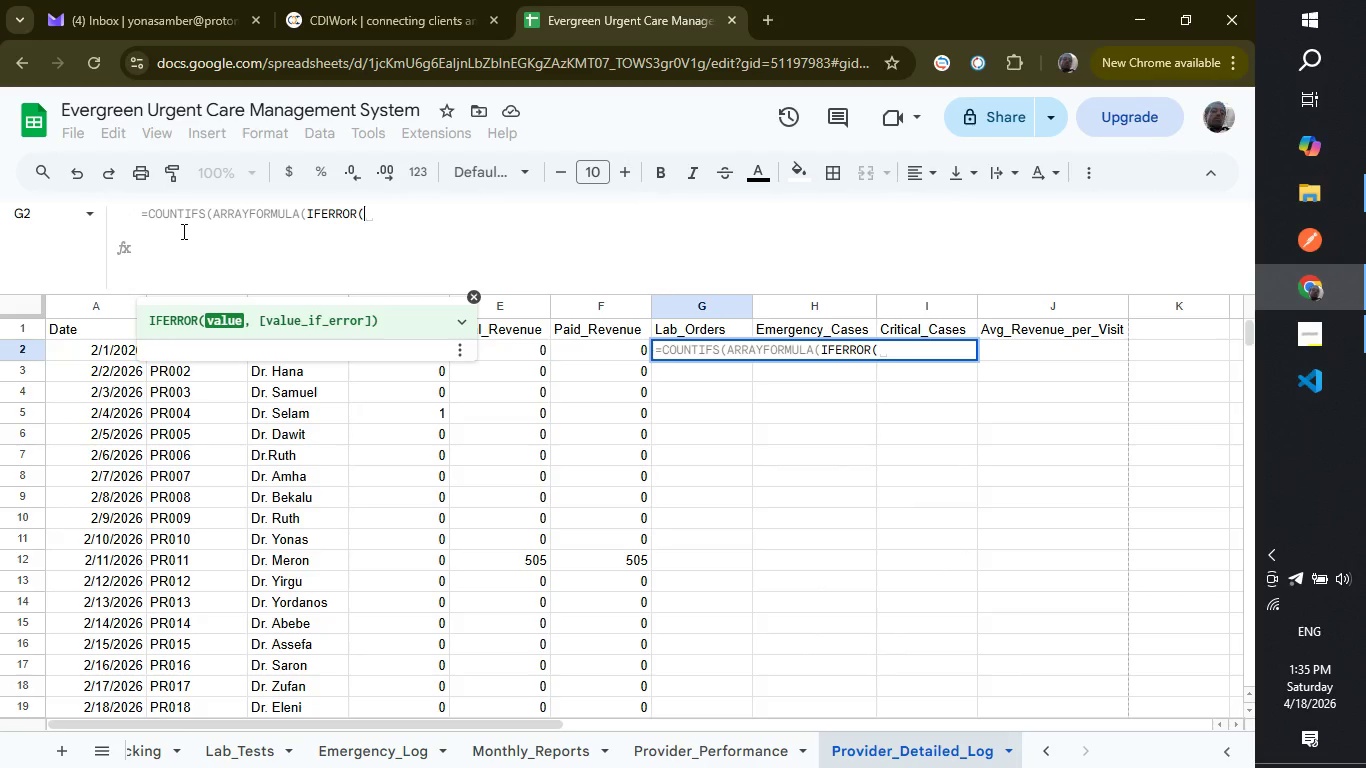 
type(vlook)
 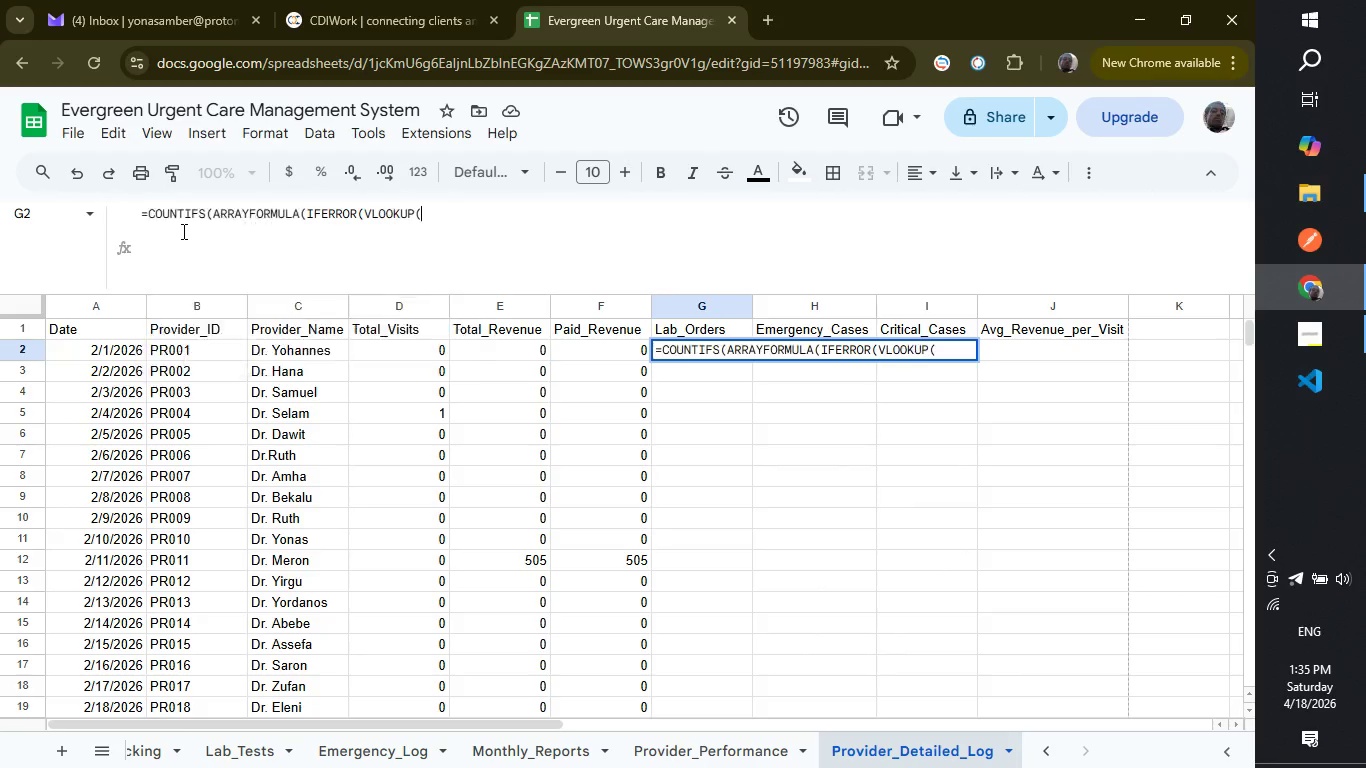 
key(Enter)
 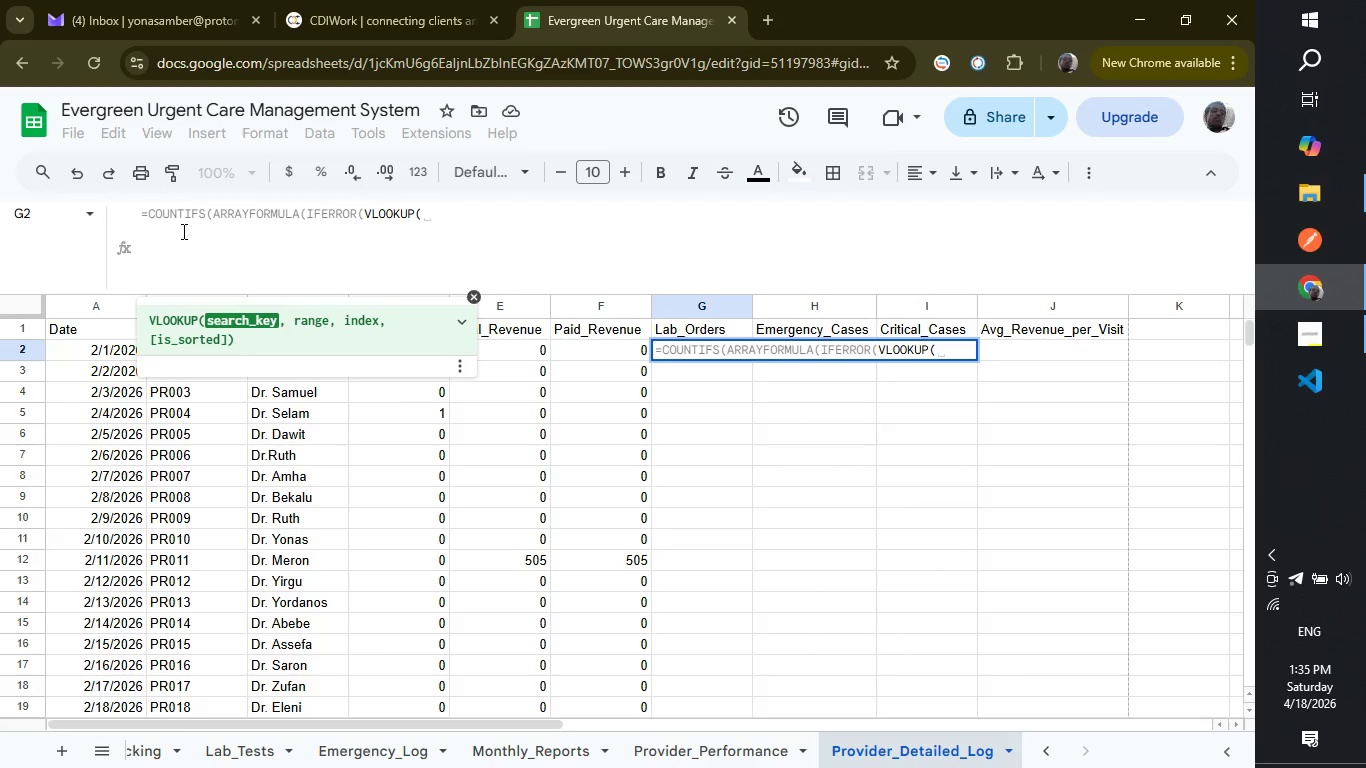 
type(Lab_)
 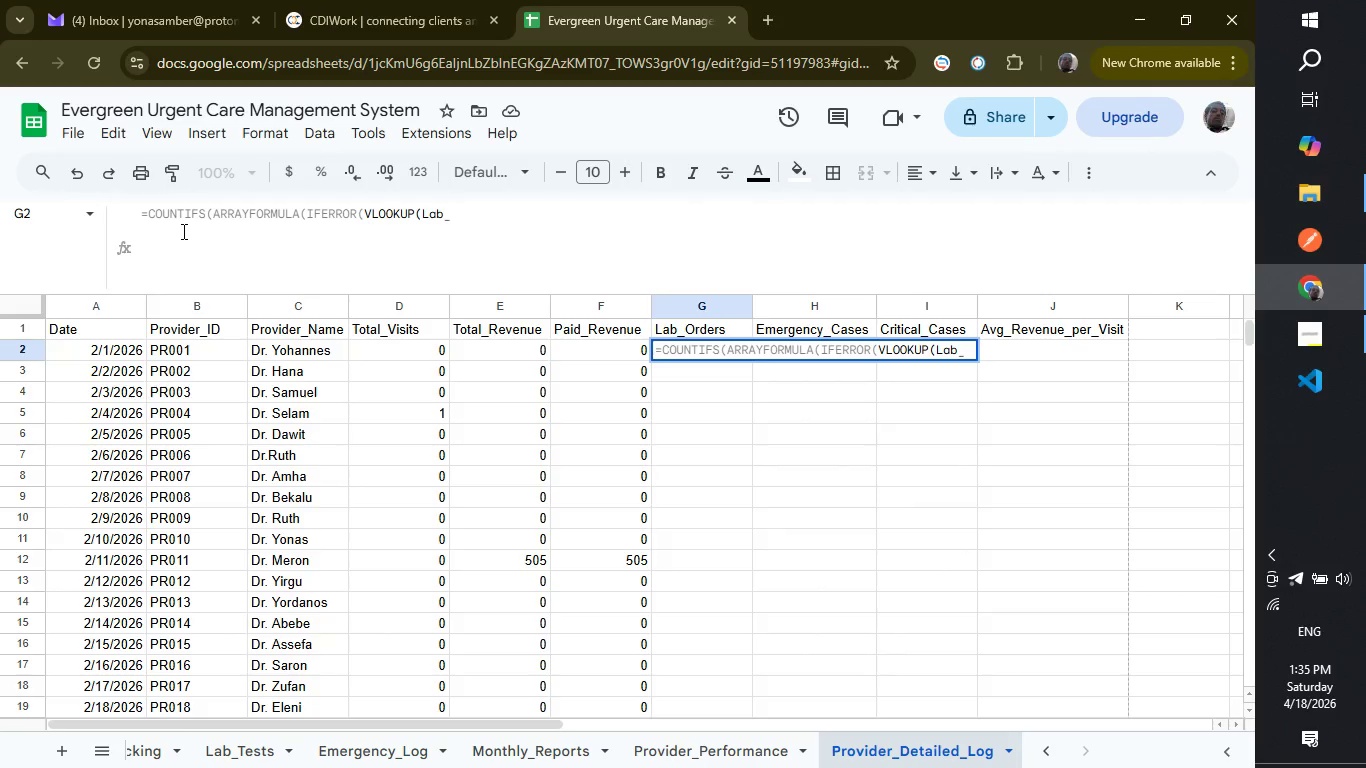 
type(Tests!B:B, Visit_Logs!A:E, 5, Fal)
 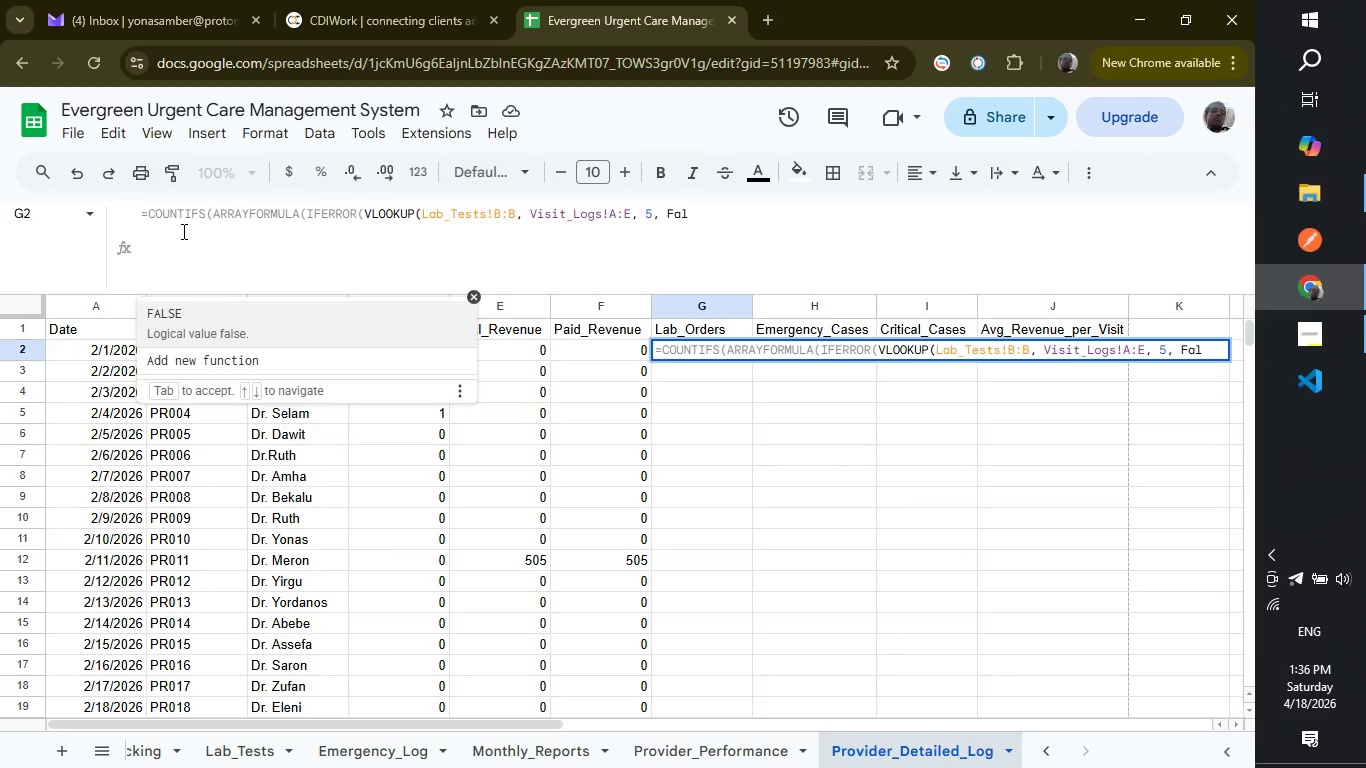 
key(Enter)
 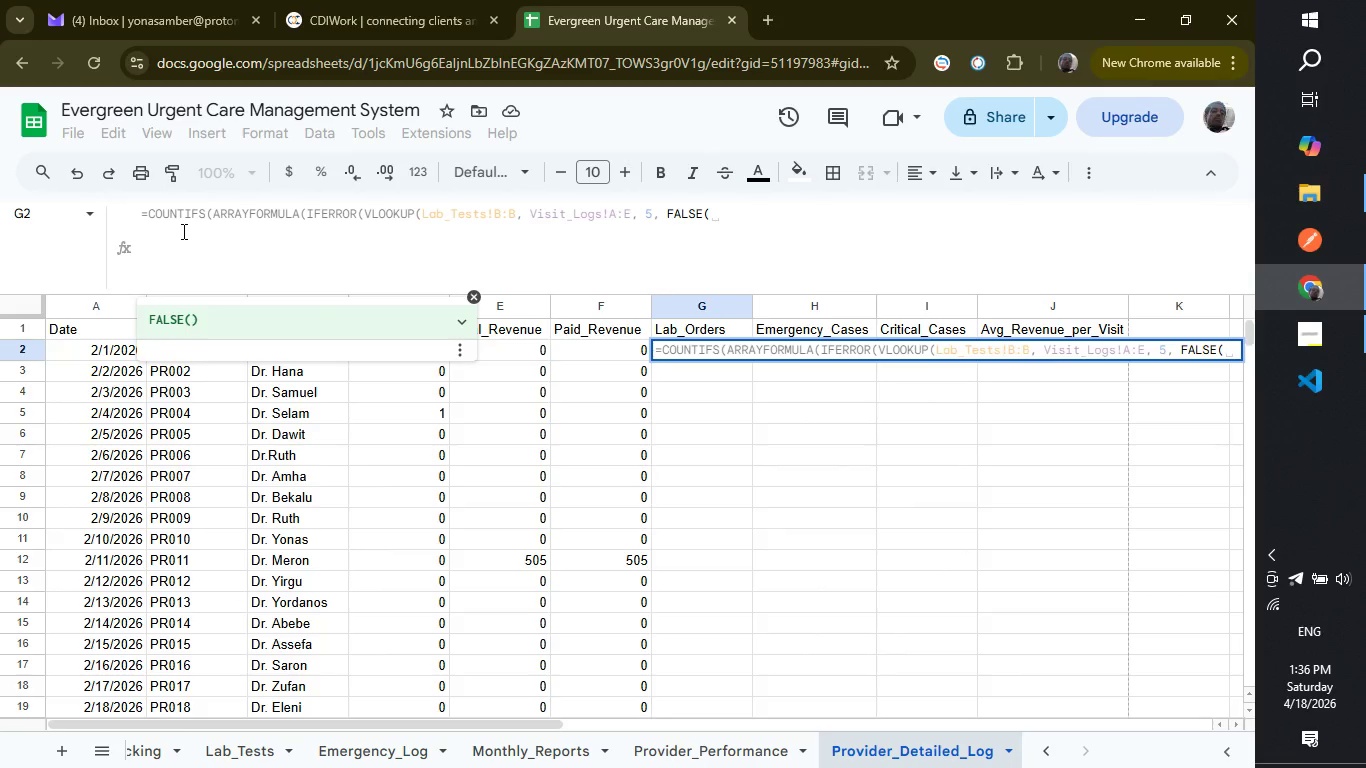 
key(Backspace)
 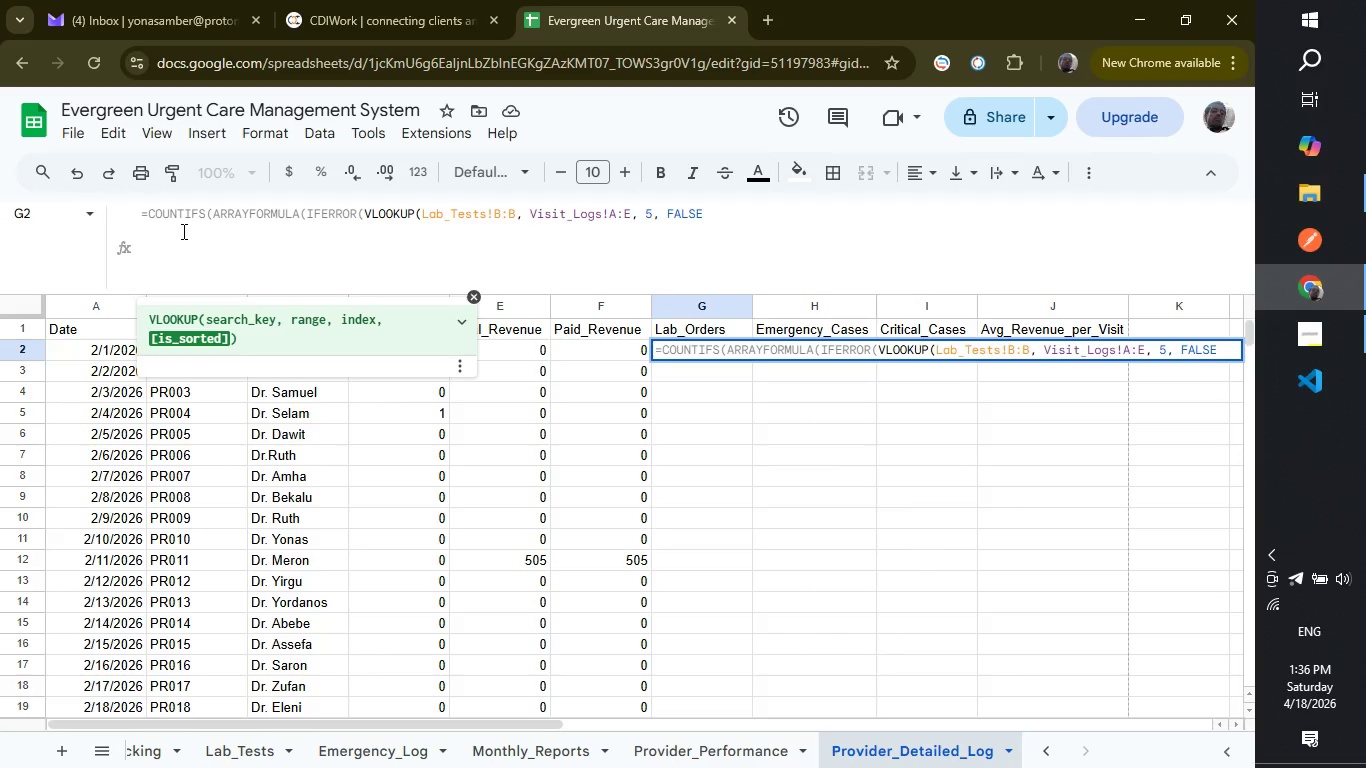 
key(Shift+ShiftLeft)
 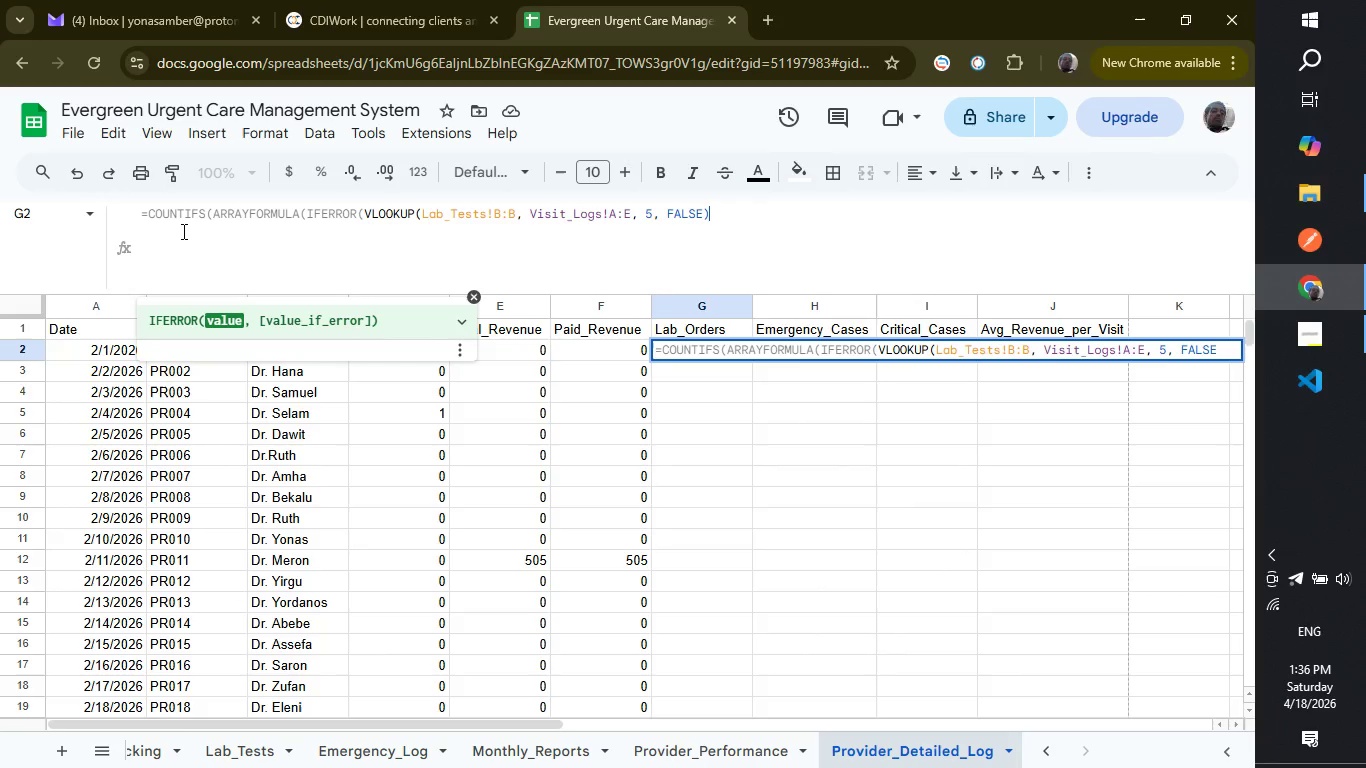 
key(Shift+0)
 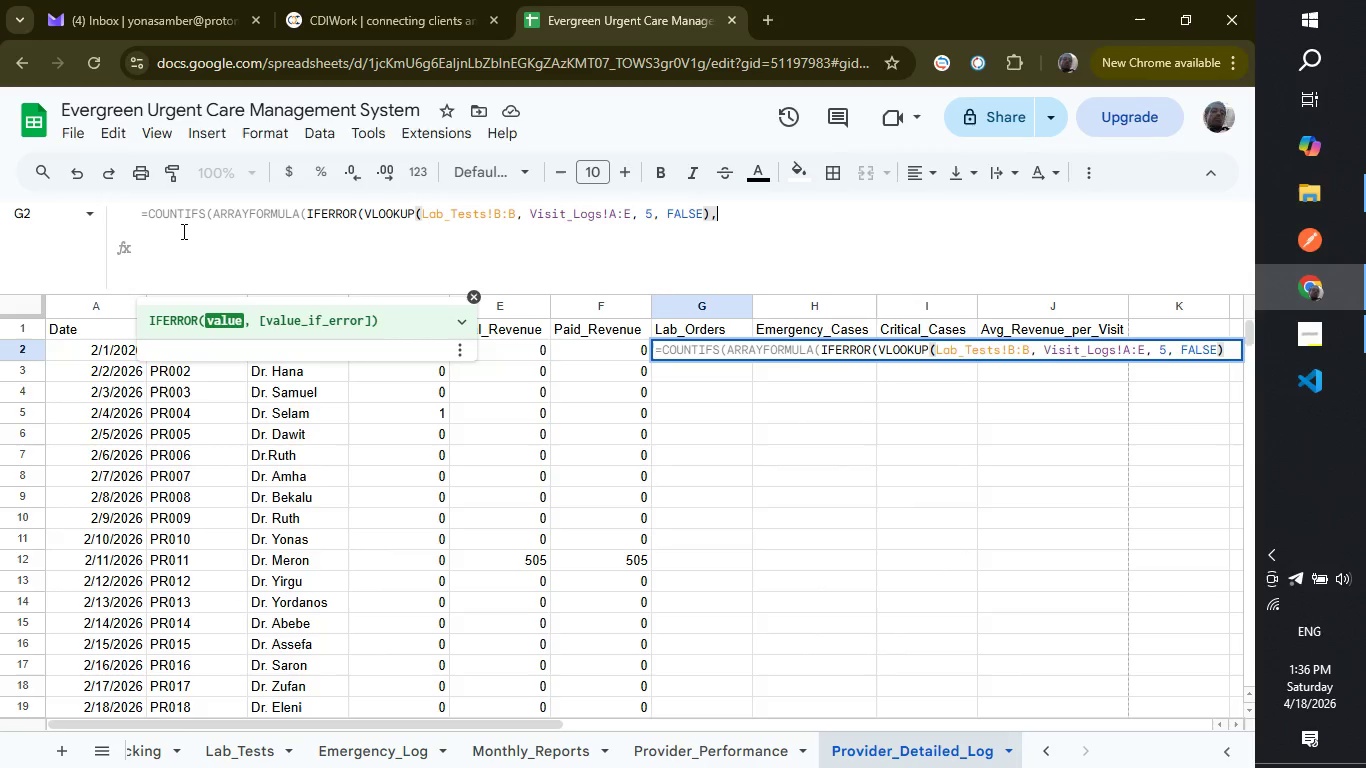 
key(Comma)
 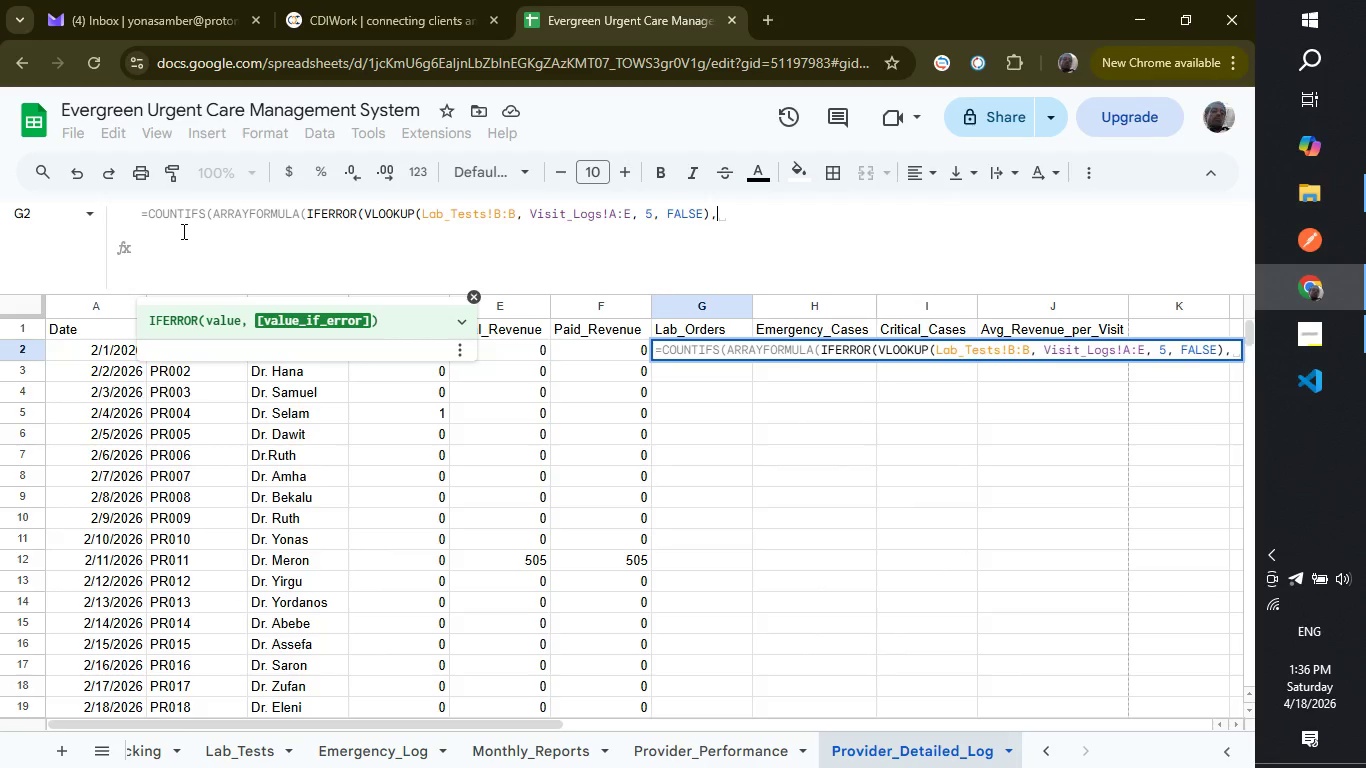 
key(Space)
 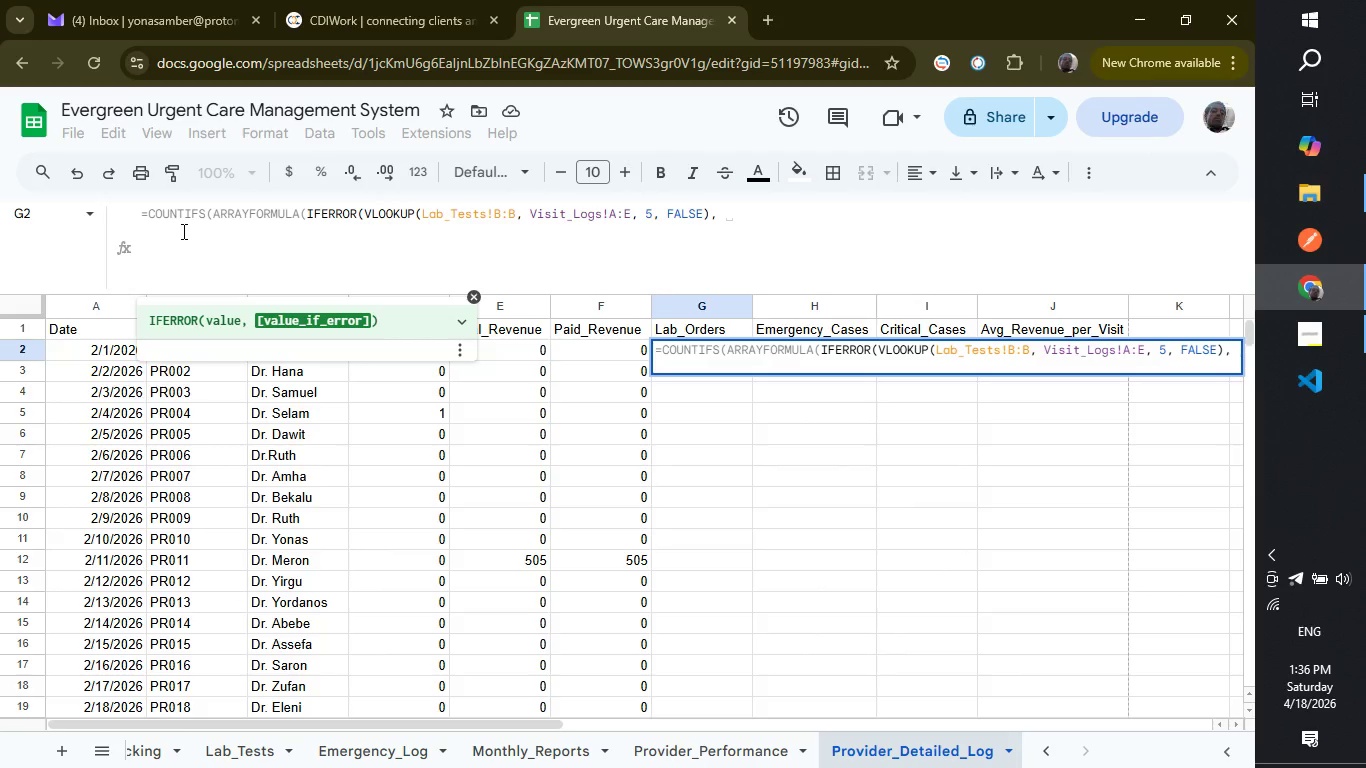 
key(Shift+Quote)
 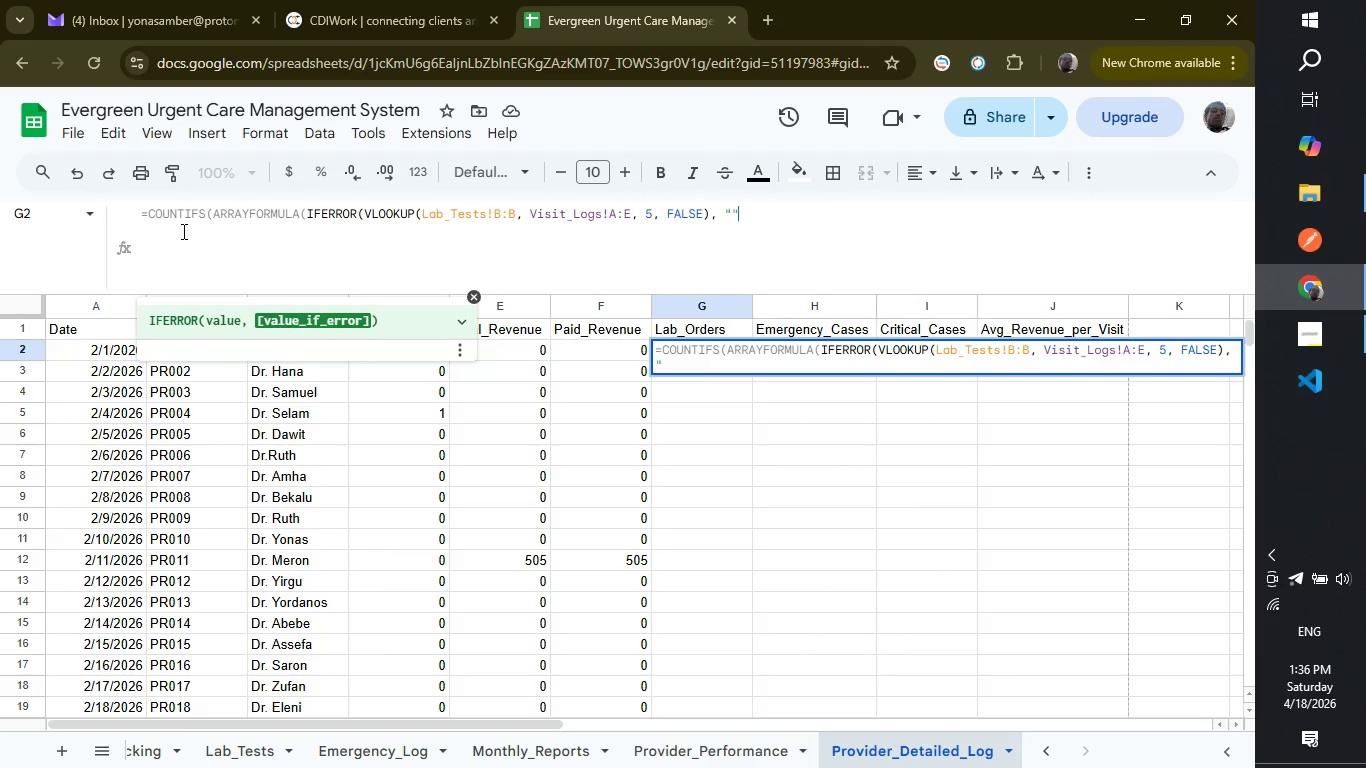 
key(Shift+Quote)
 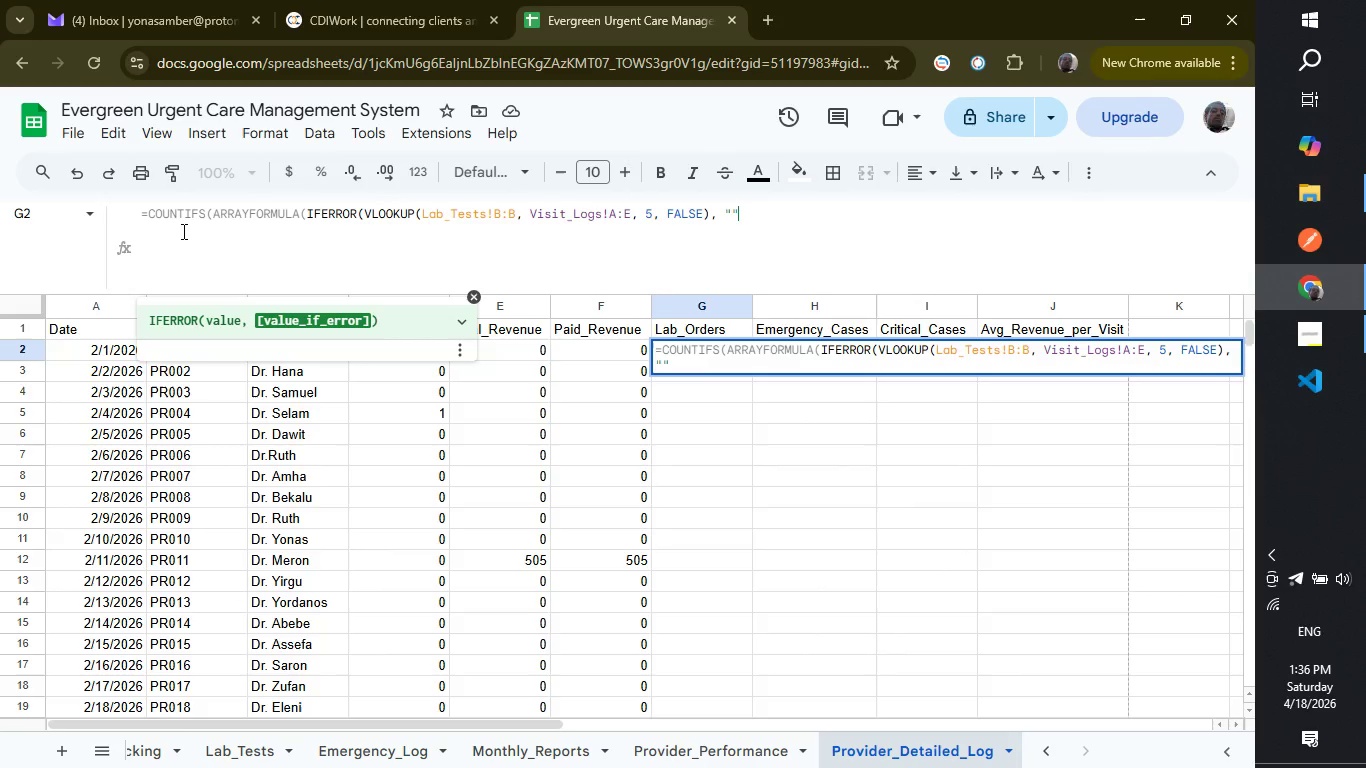 
type()), B2, B)
key(Backspace)
type(Visit_Logs!B:B, A2)
 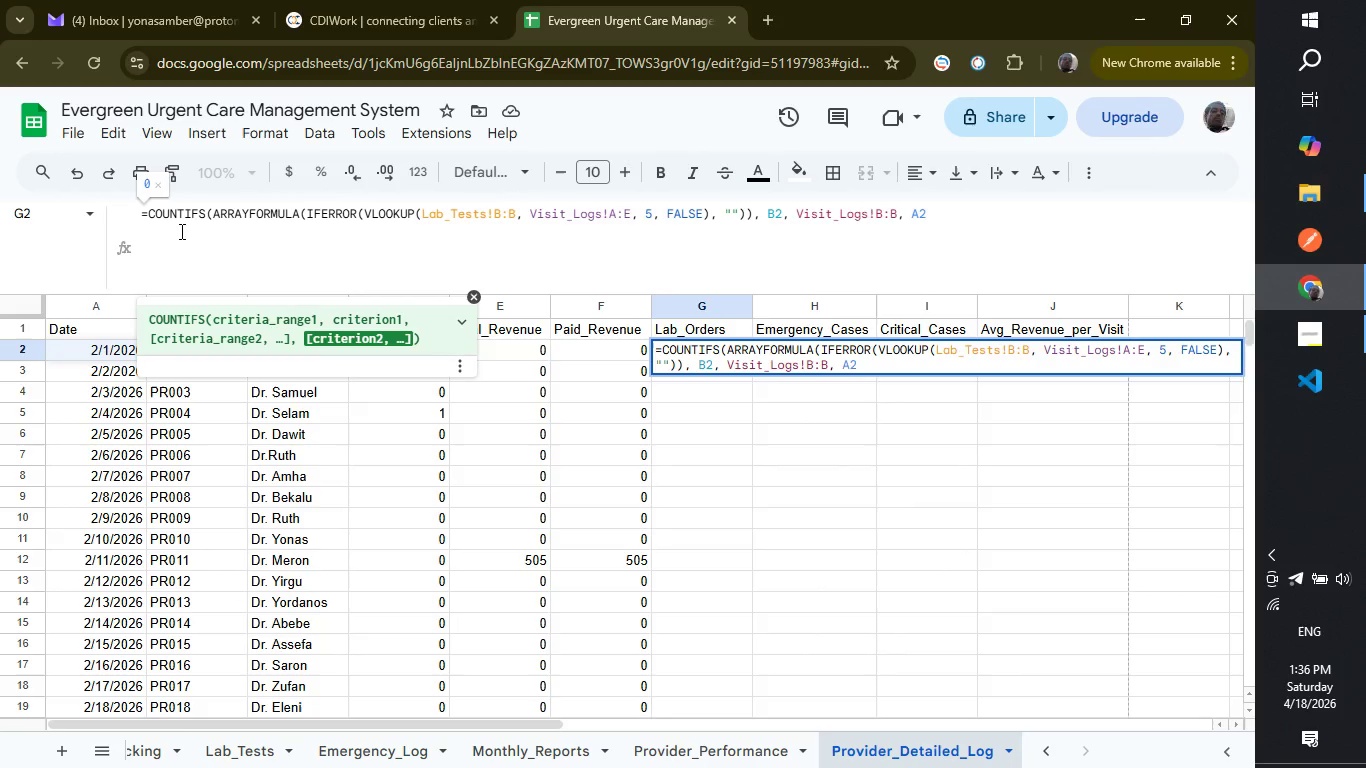 
key(Shift+0)
 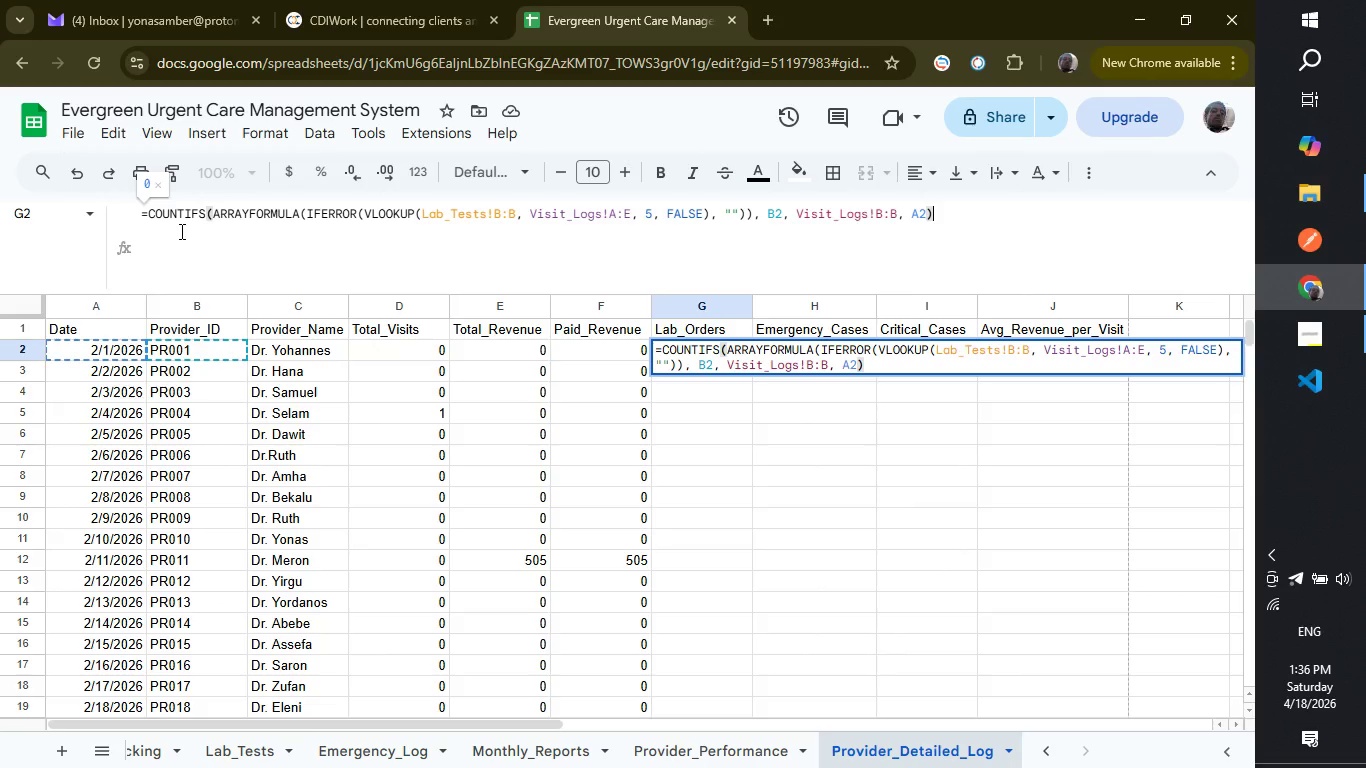 
key(Enter)
 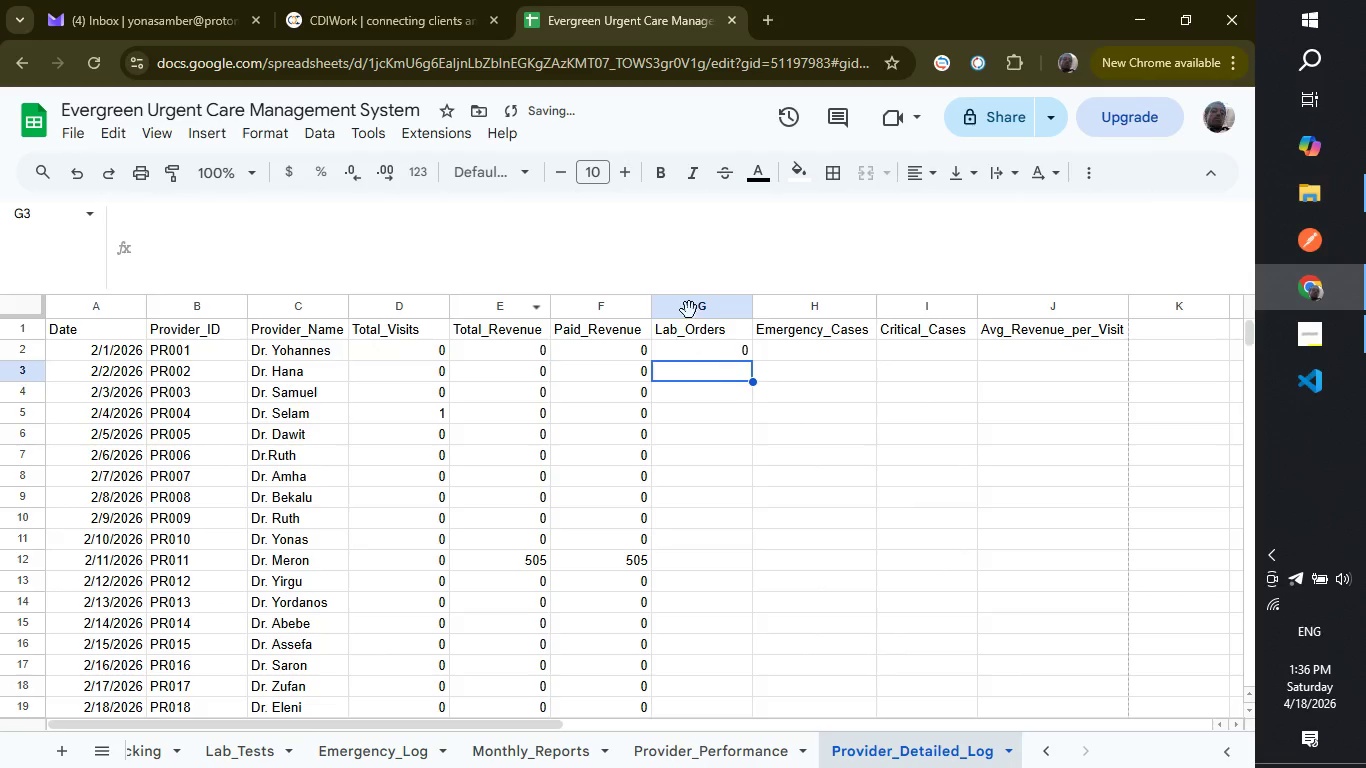 
left_click([686, 347])
 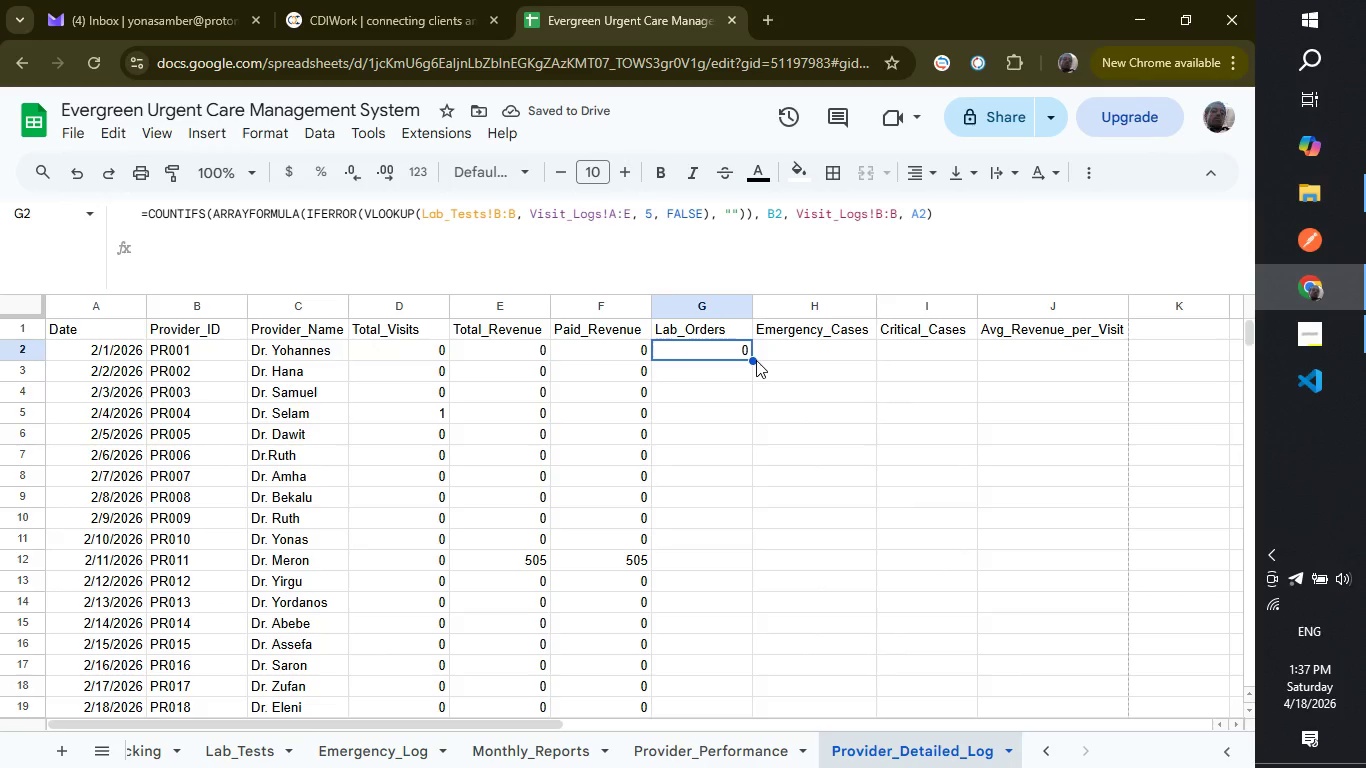 
left_click_drag(start_coordinate=[753, 355], to_coordinate=[771, 402])
 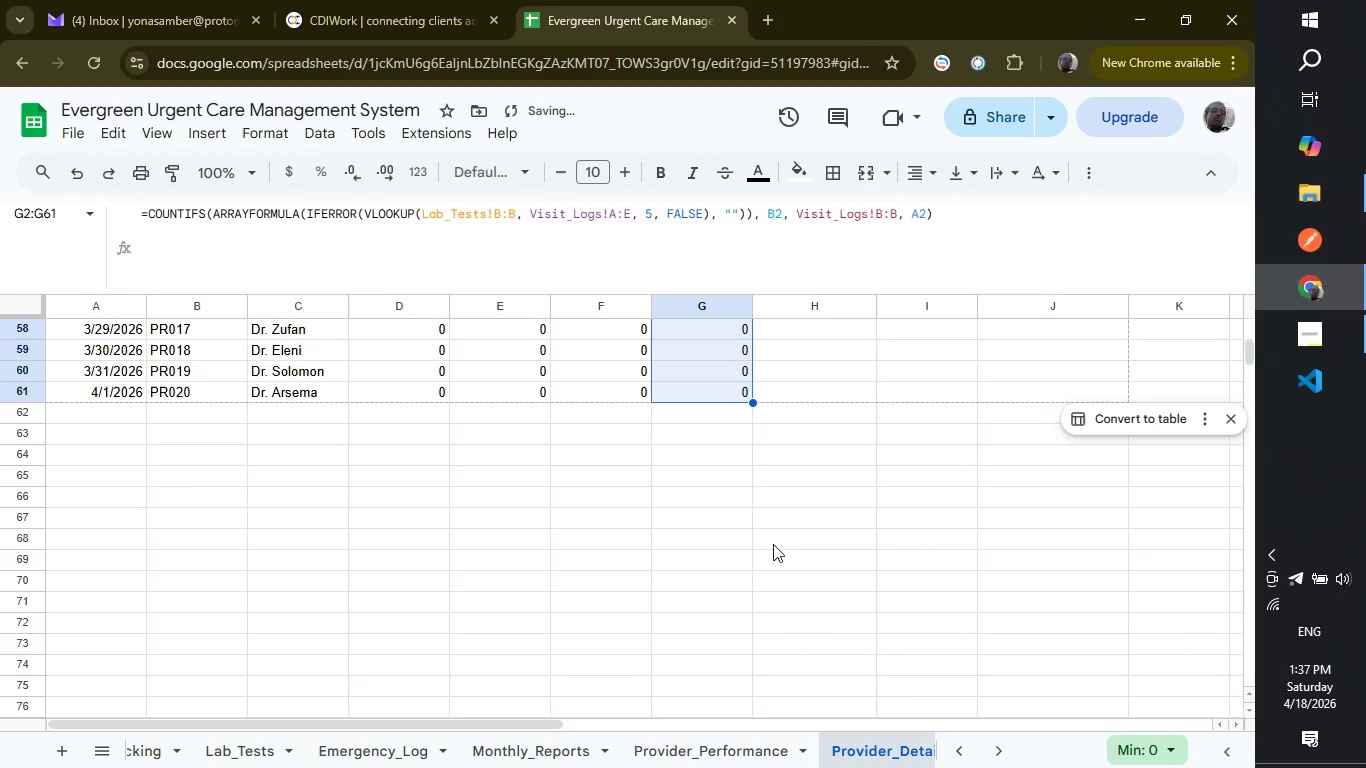 
scroll: coordinate [773, 544], scroll_direction: up, amount: 7.0
 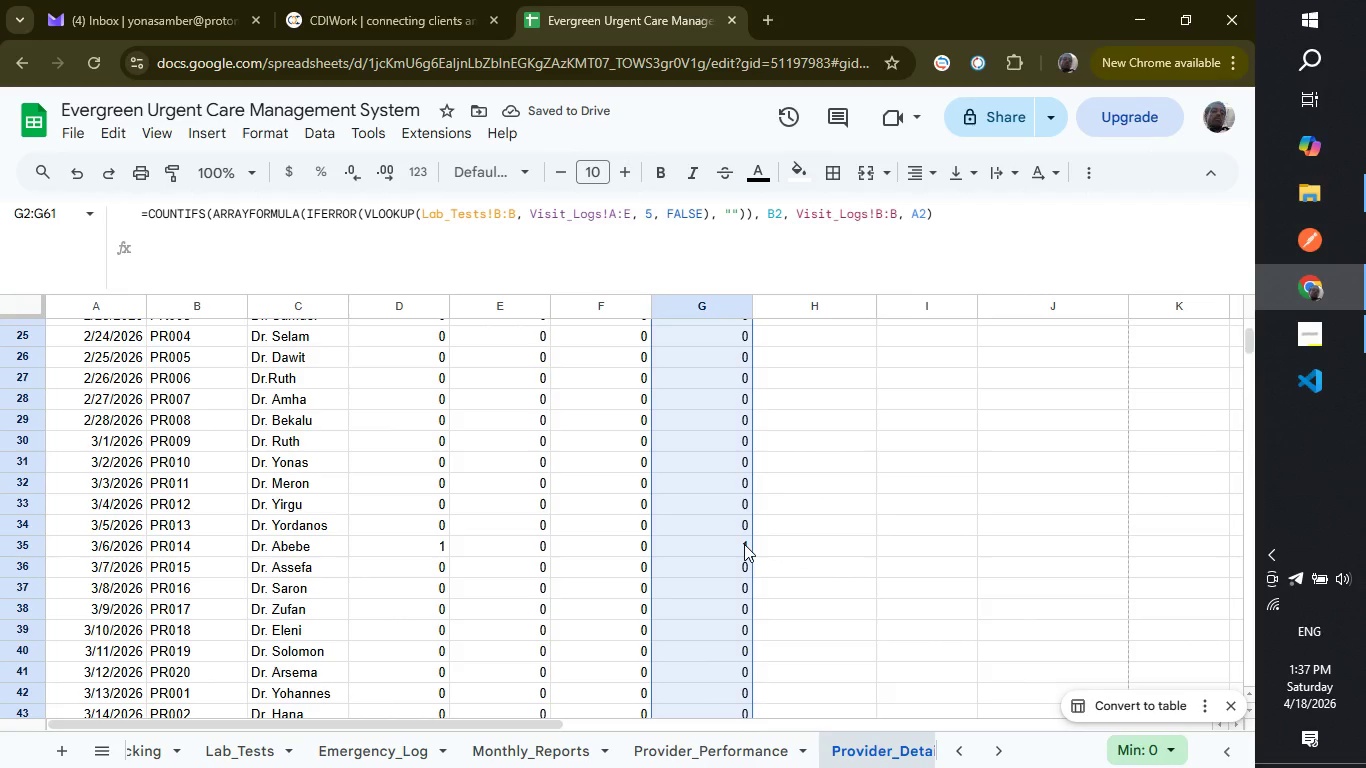 
left_click([744, 544])
 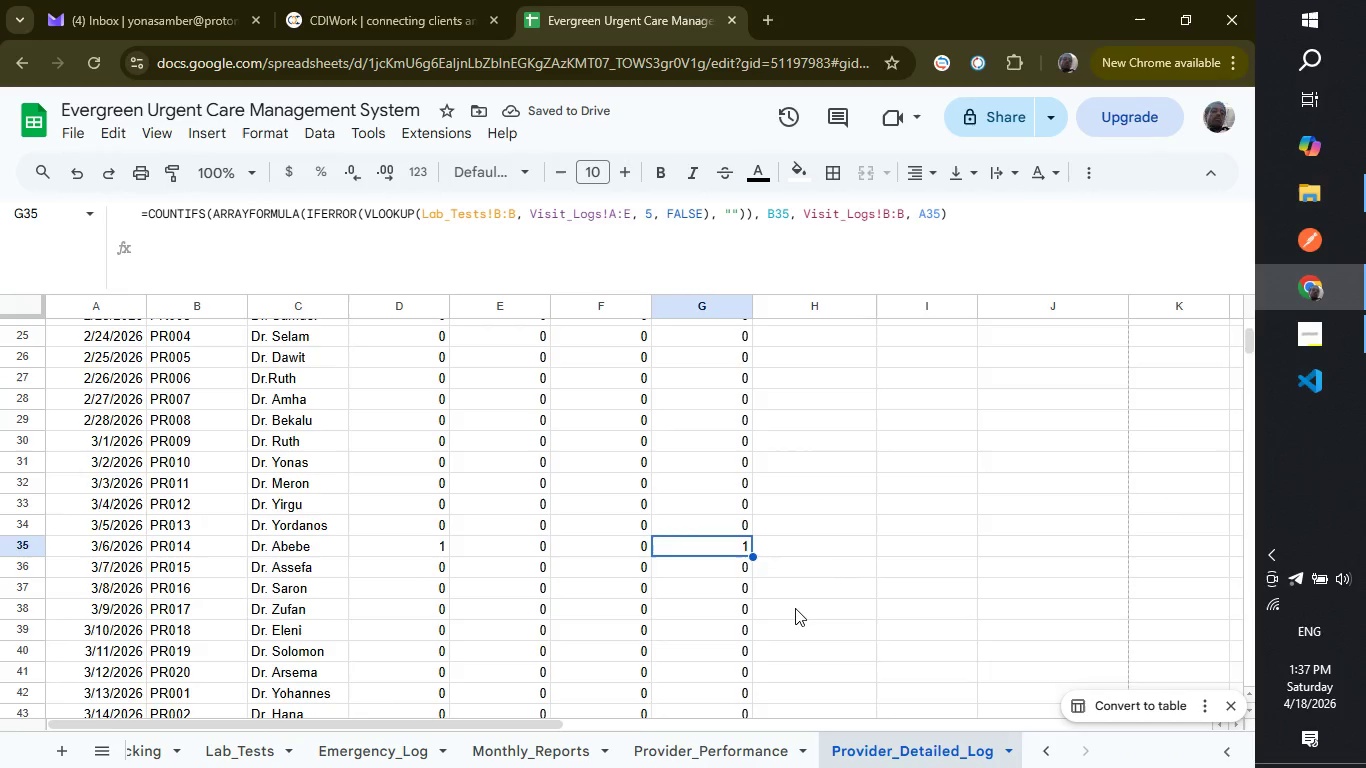 
scroll: coordinate [795, 608], scroll_direction: up, amount: 7.0
 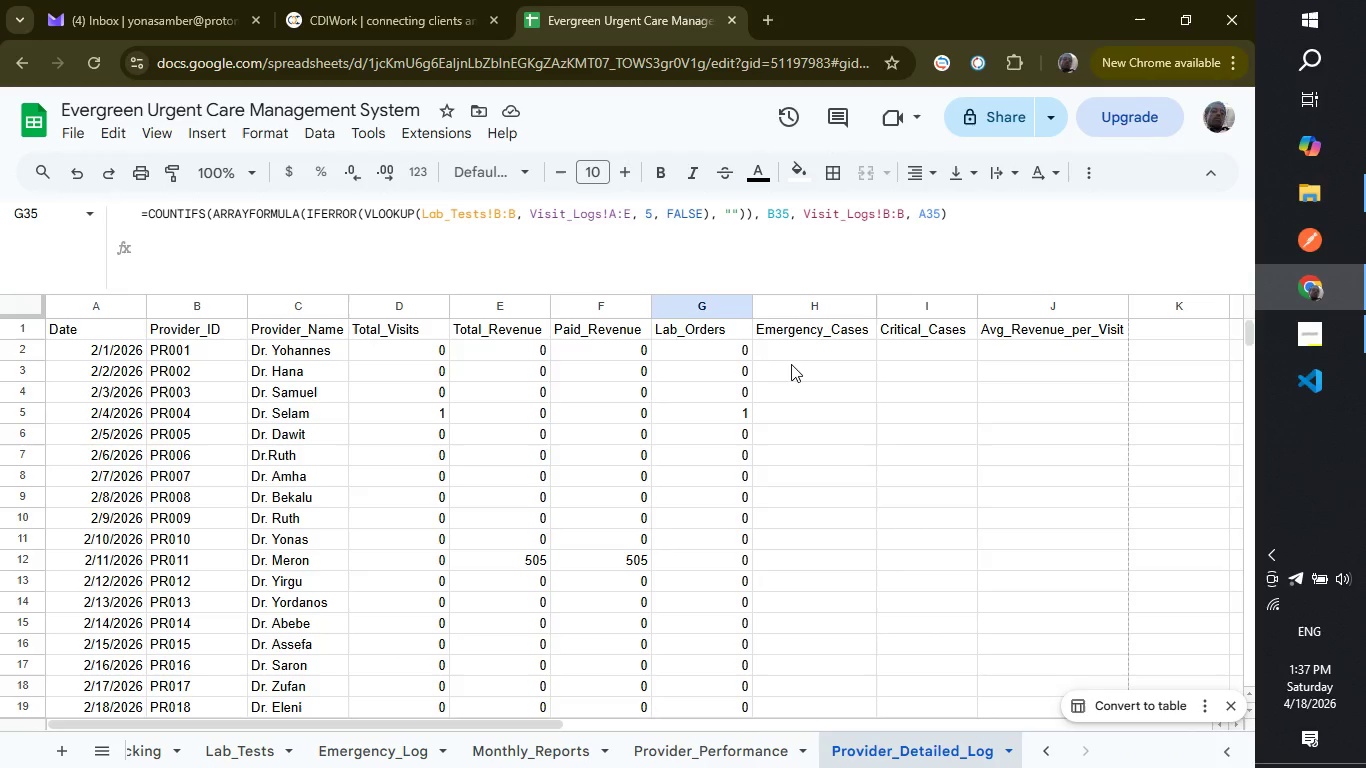 
left_click([791, 364])
 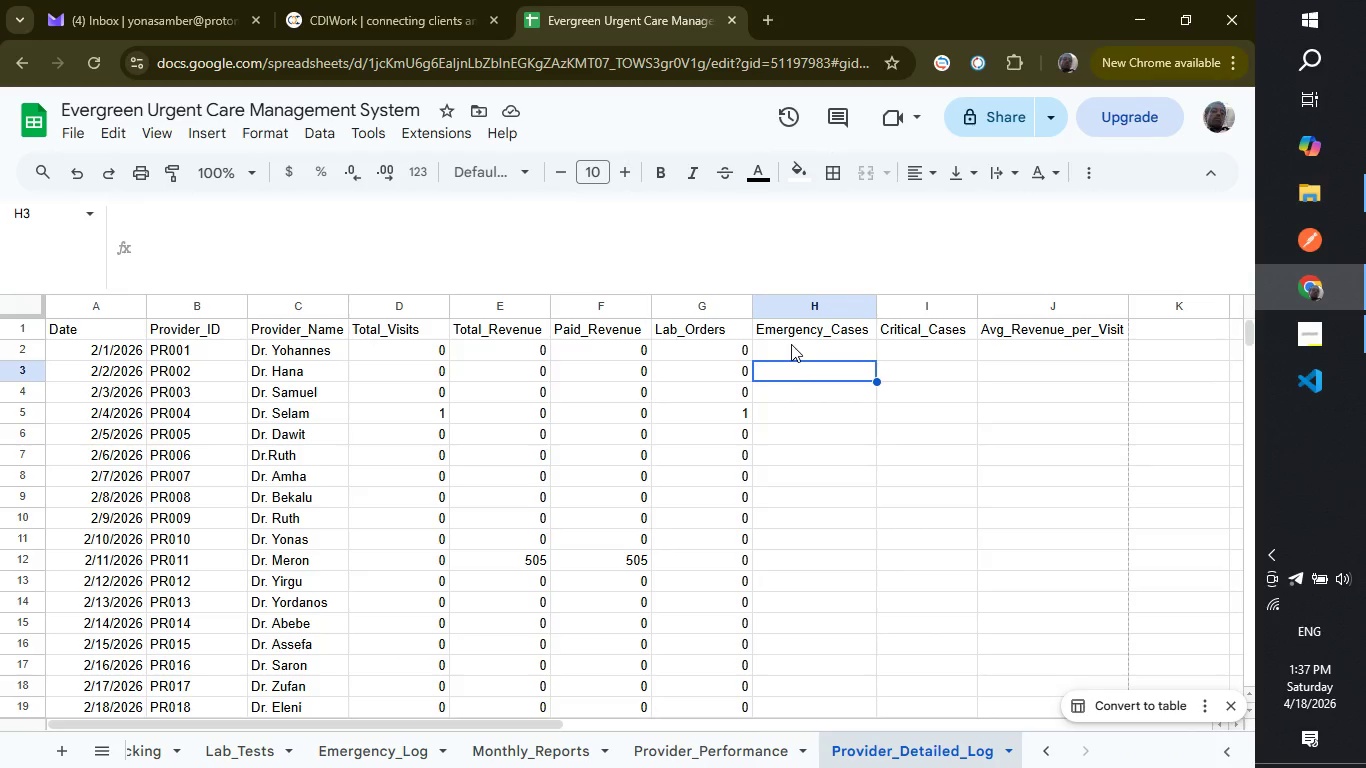 
left_click([791, 344])
 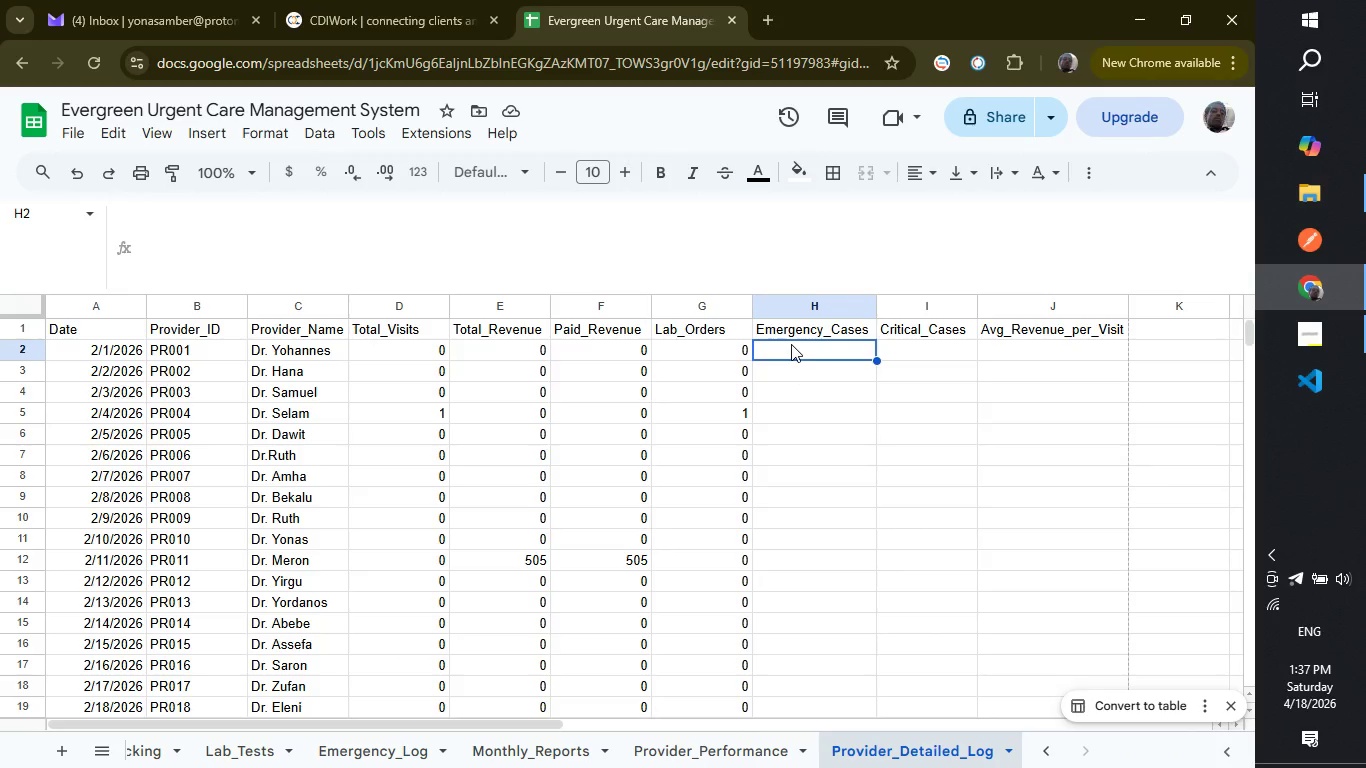 
wait(6.75)
 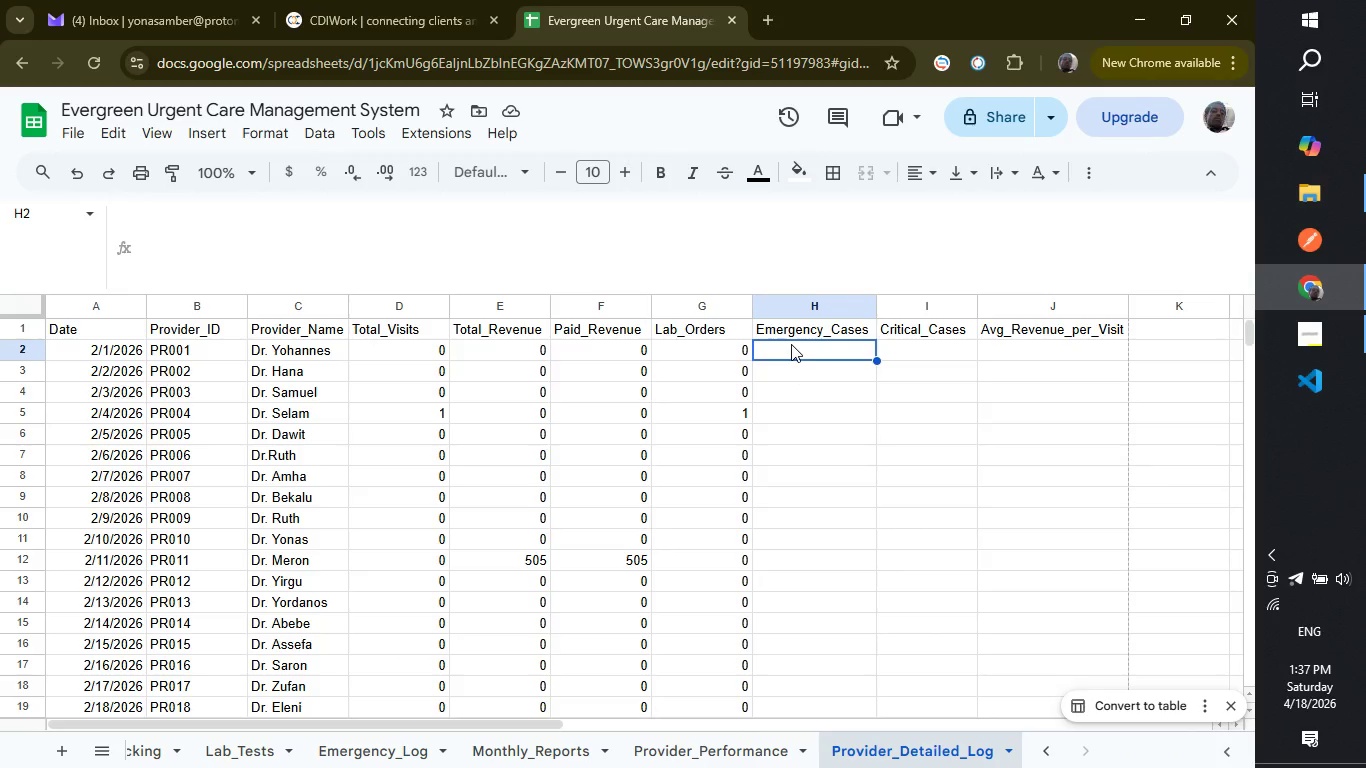 
key(Equal)
 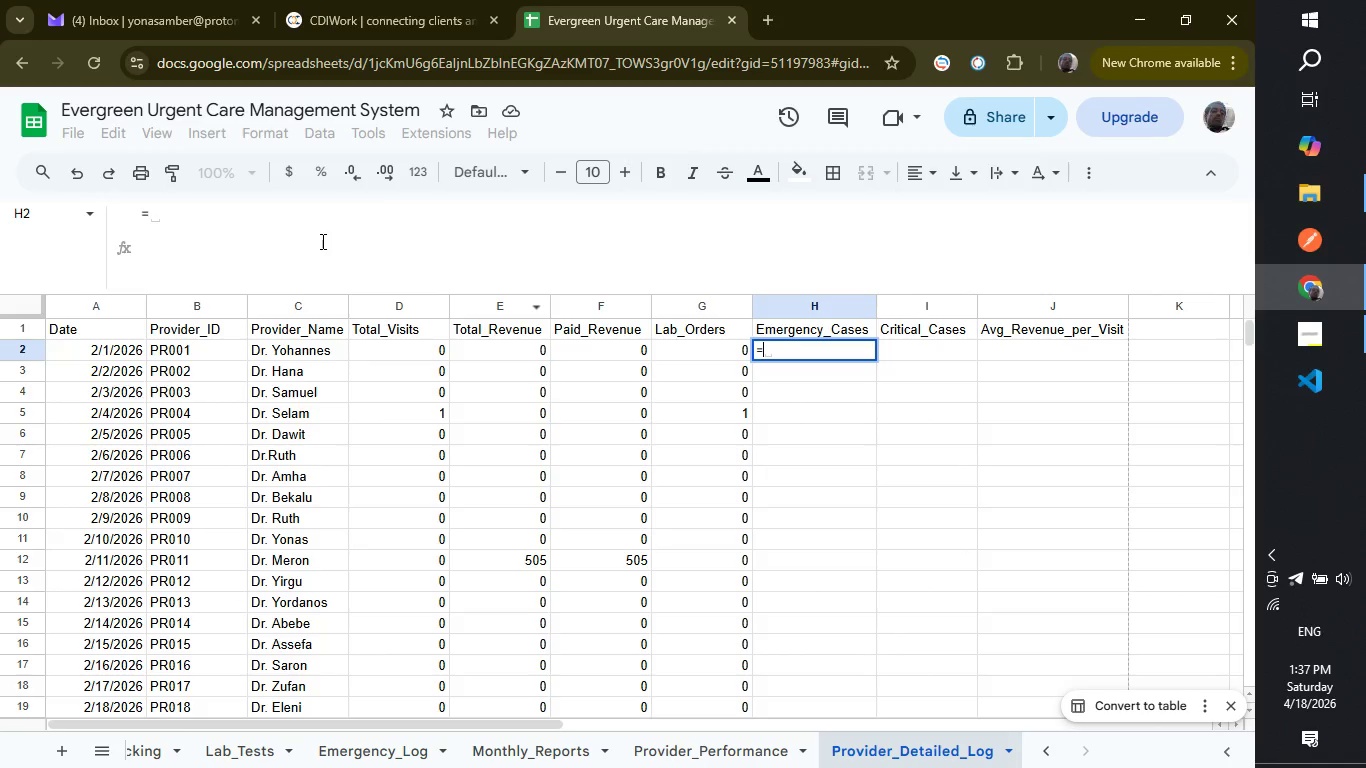 
left_click([320, 241])
 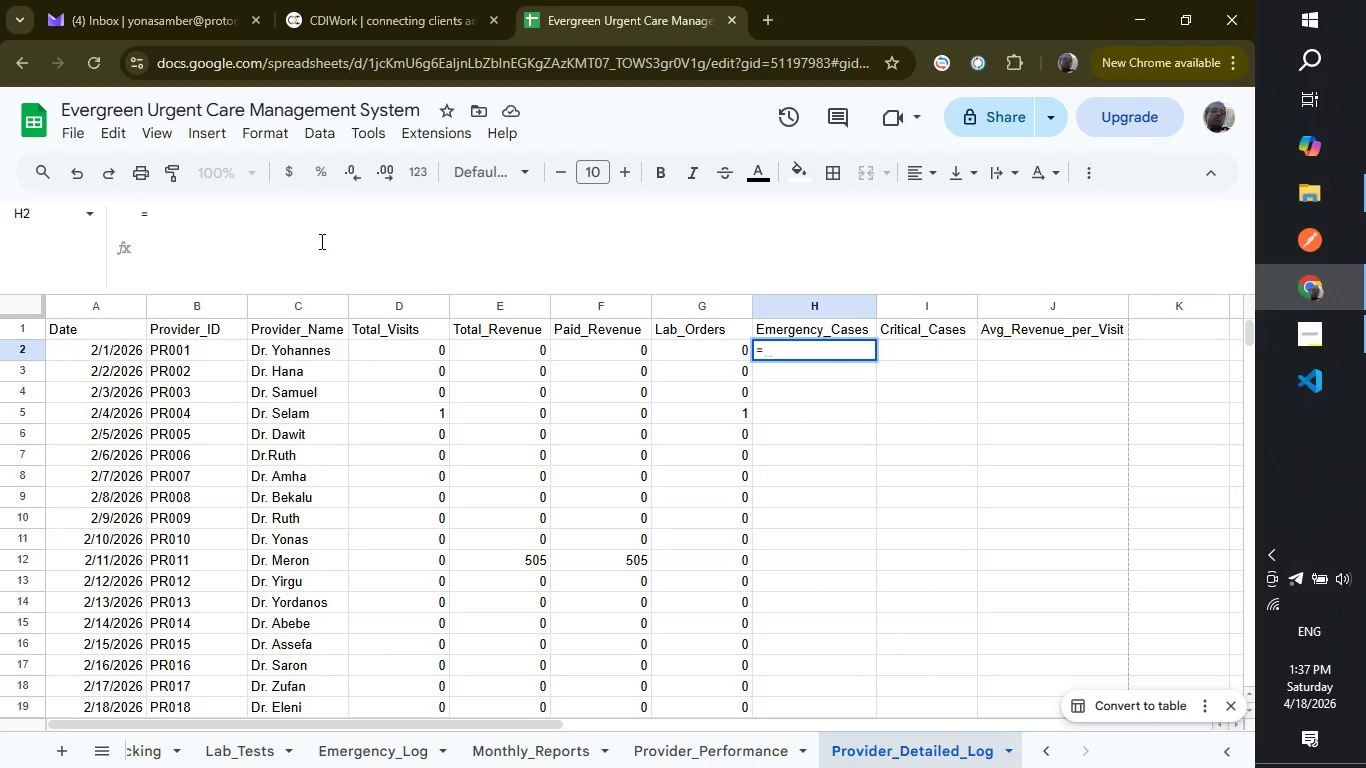 
type(countifs)
 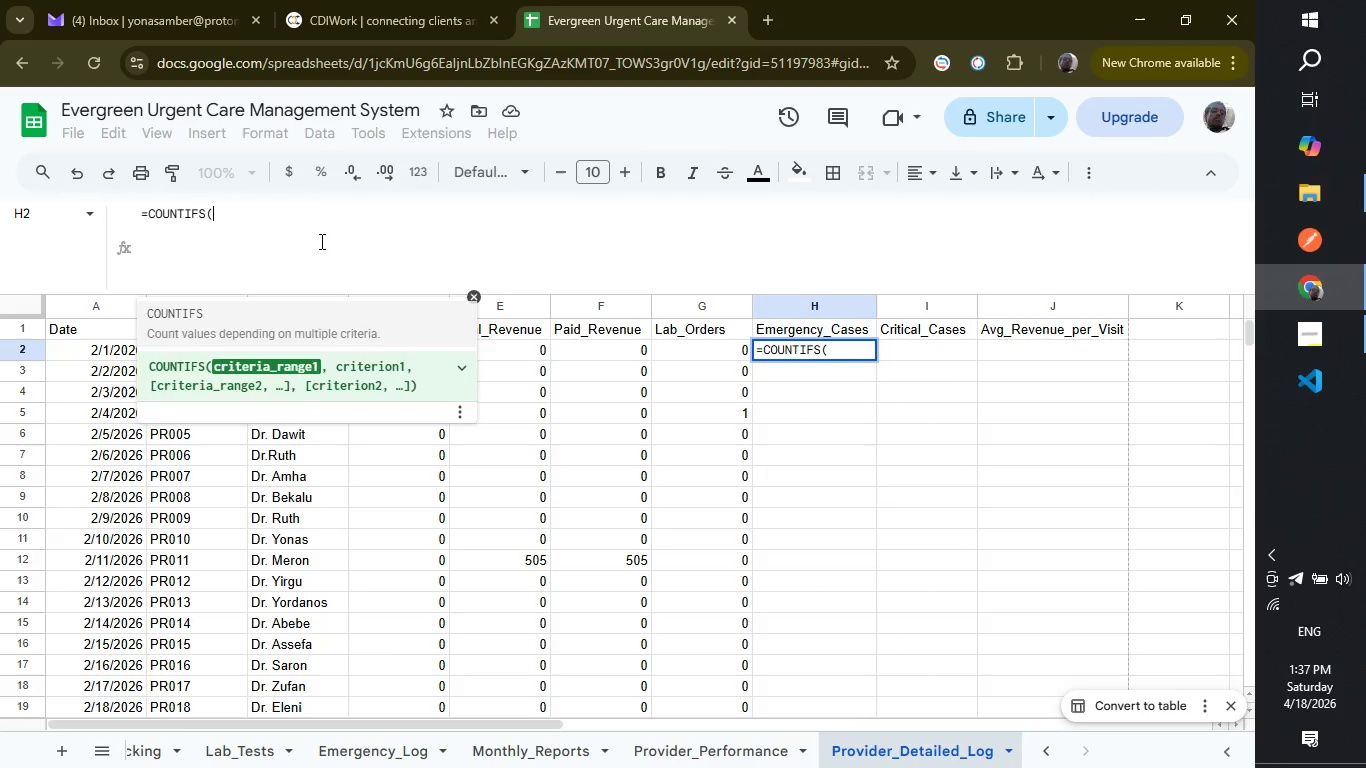 
key(Enter)
 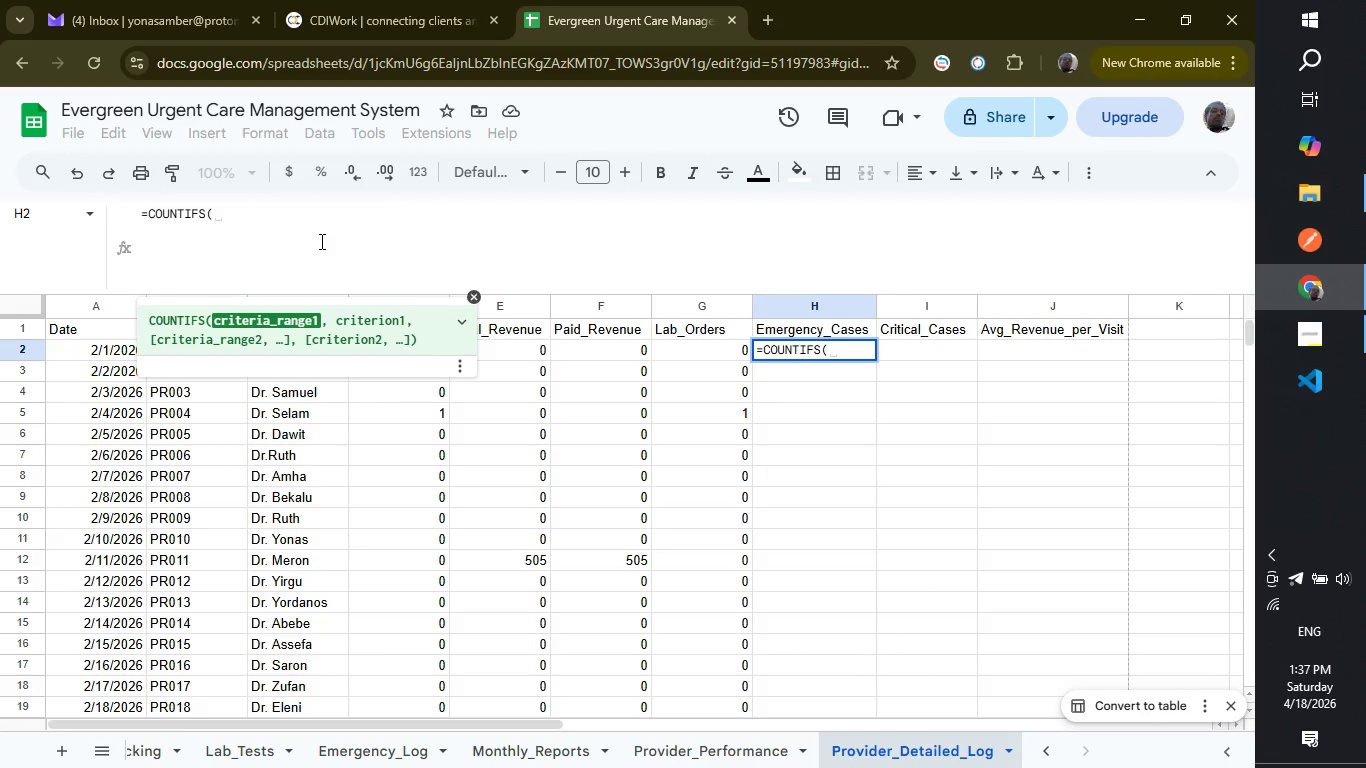 
wait(5.41)
 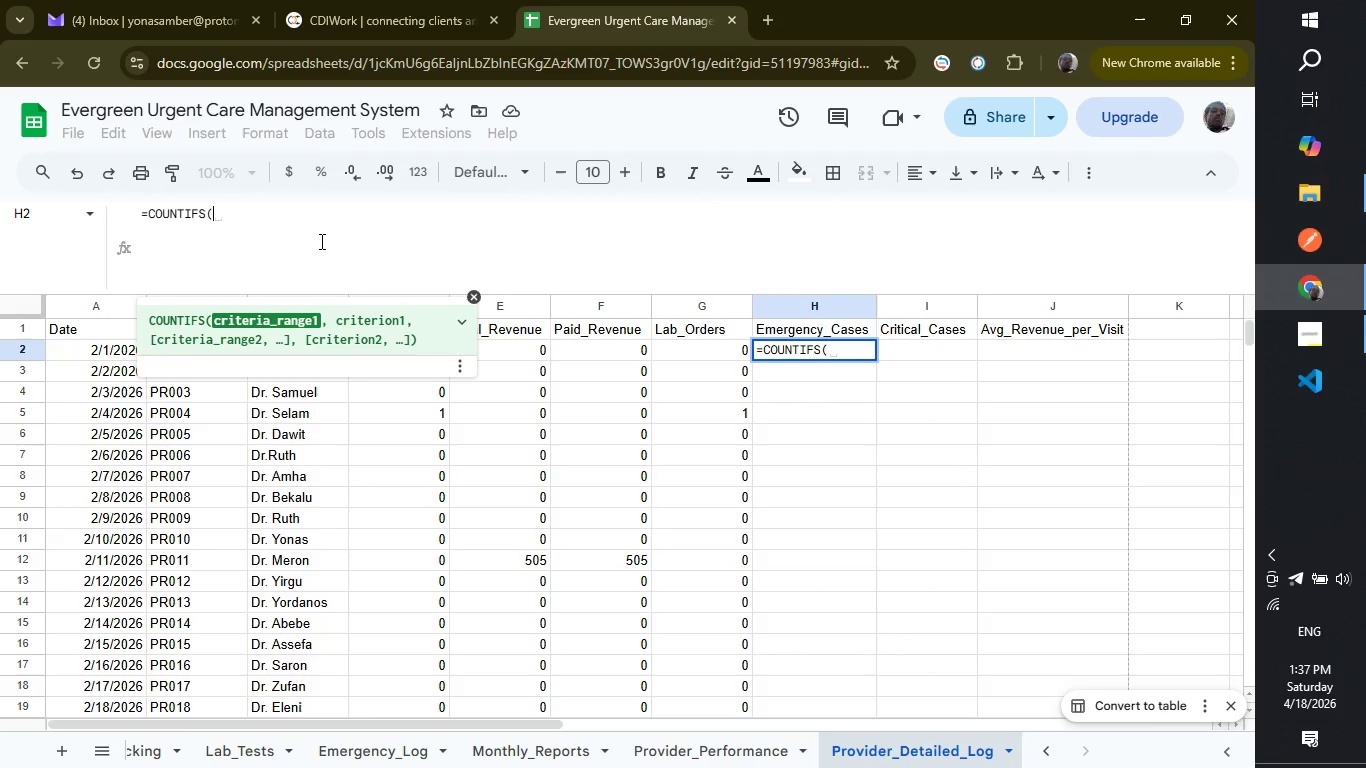 
type(Emergency_Log!G:G, B2, IN)
 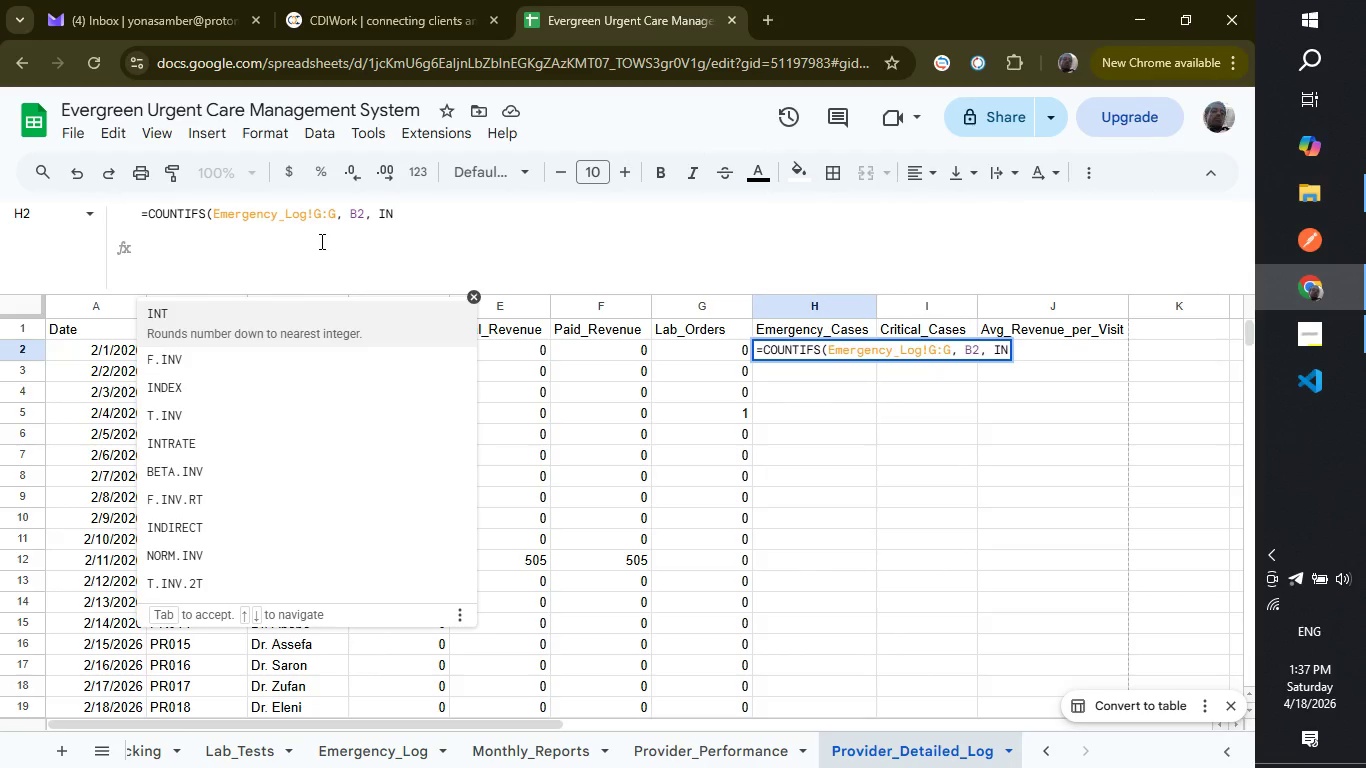 
key(Enter)
 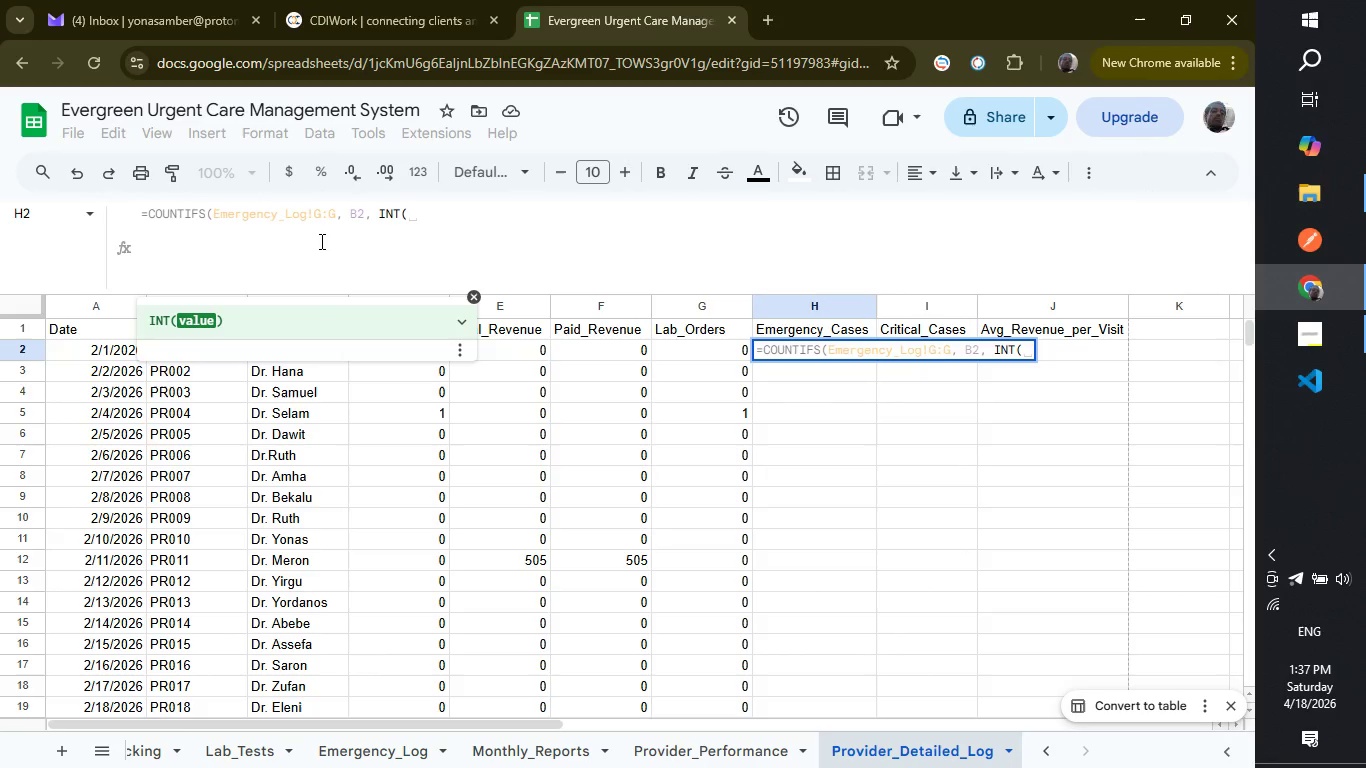 
type(Emergency_Log!B:B)
 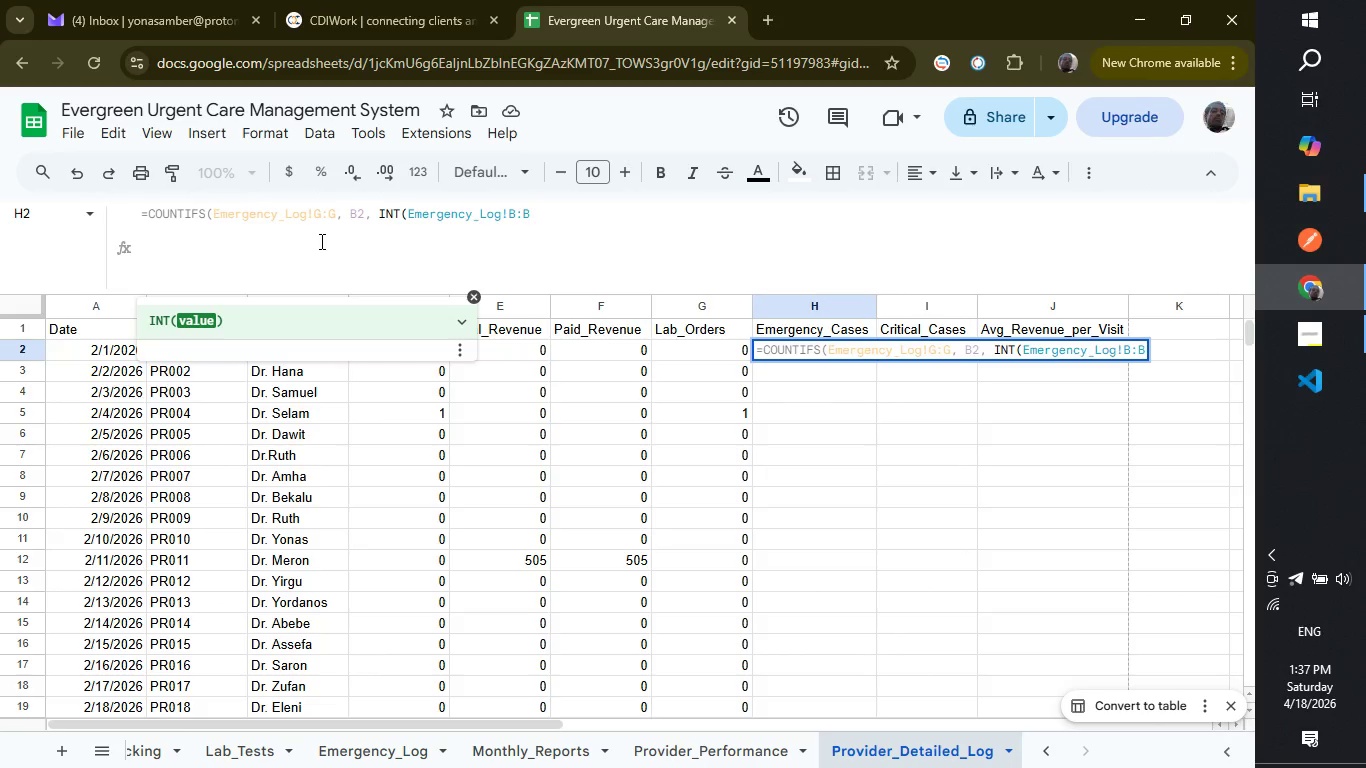 
type(), A2))
 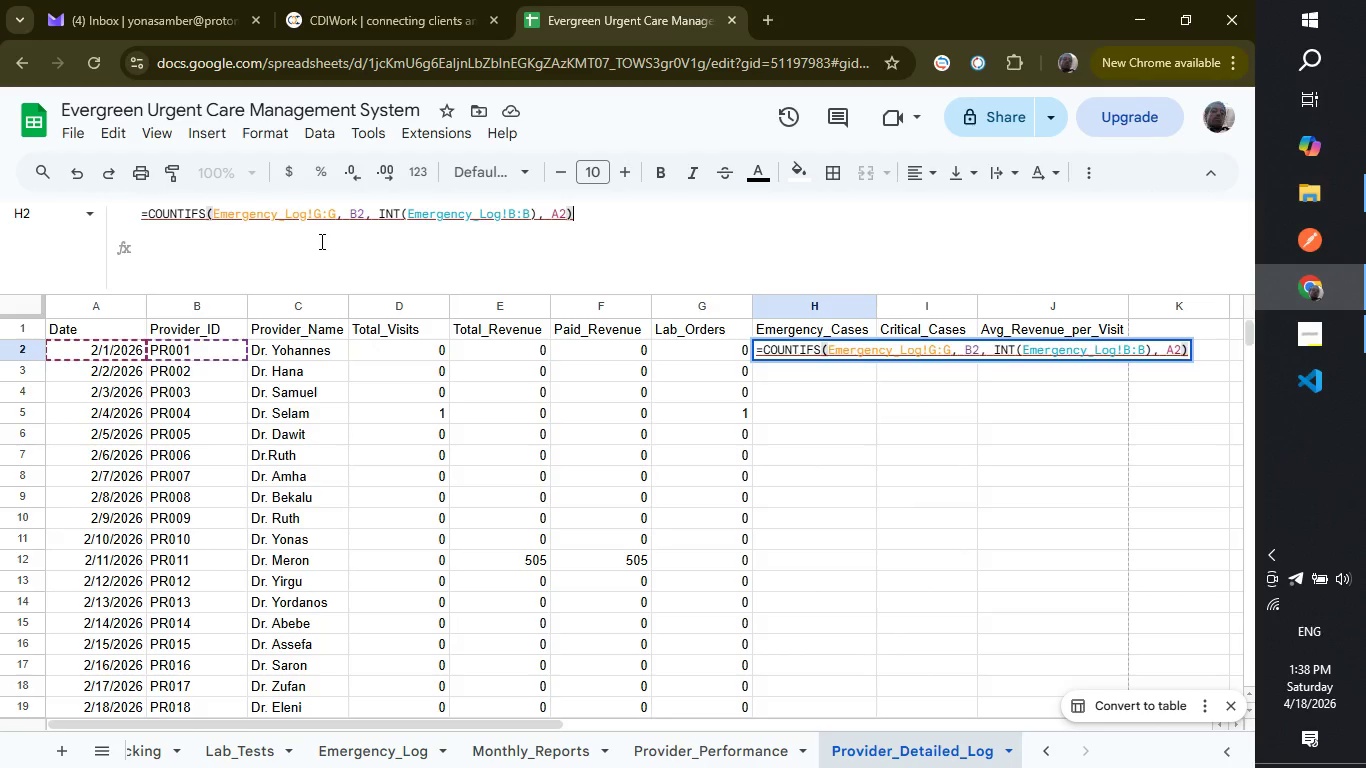 
key(Enter)
 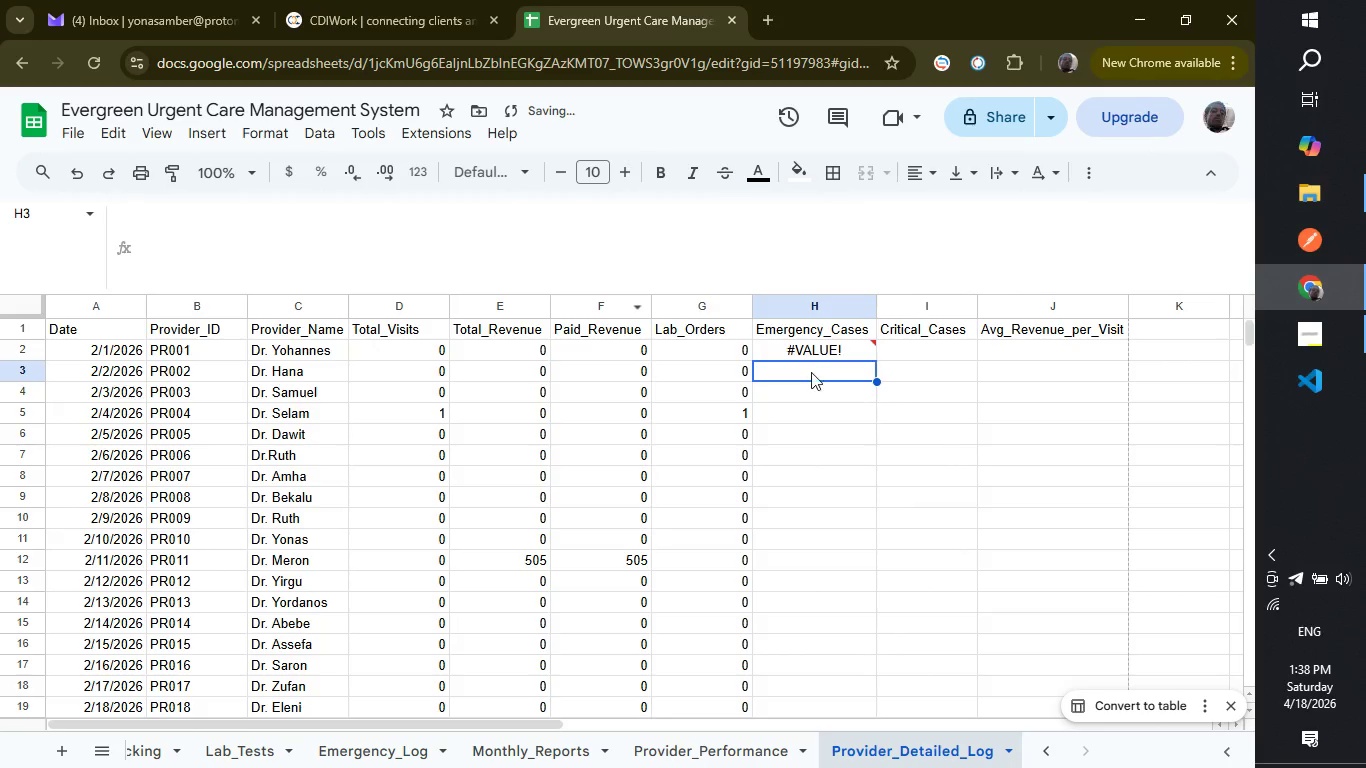 
left_click([782, 349])
 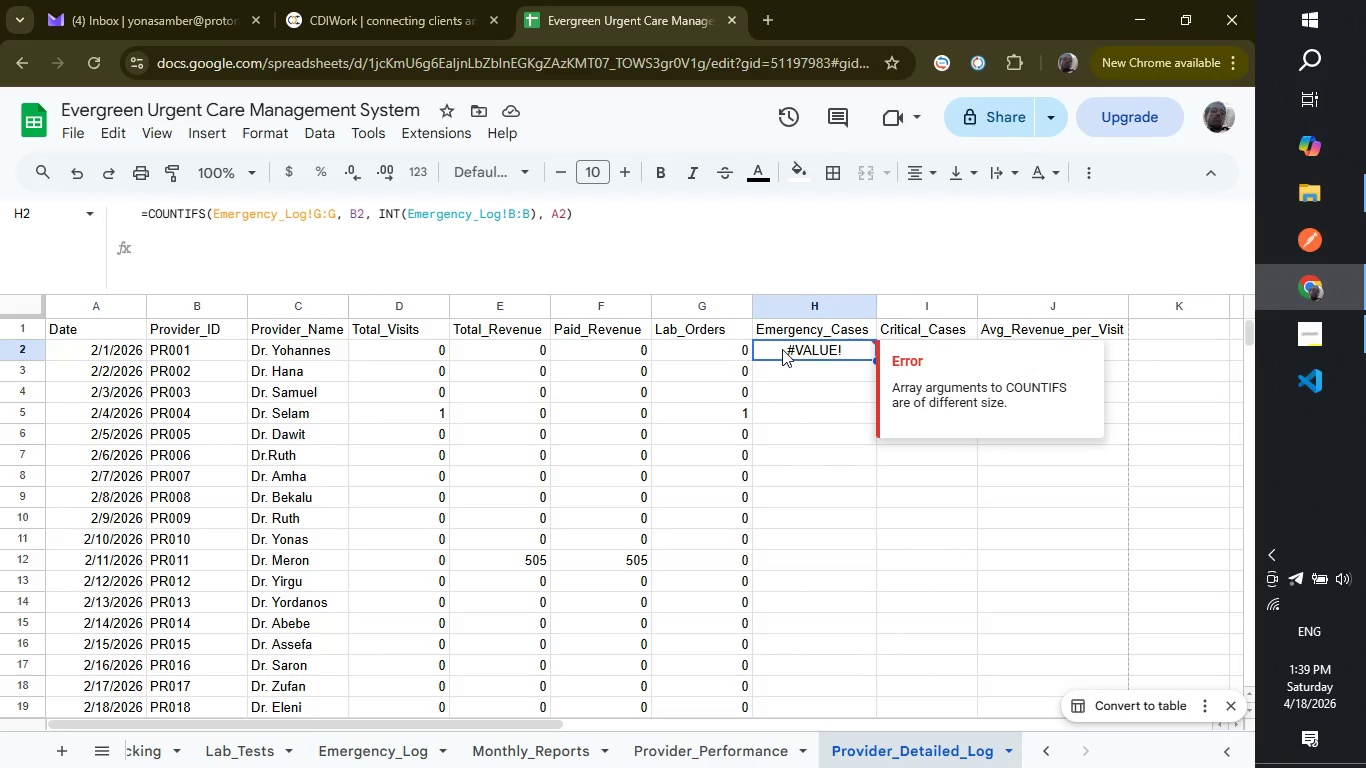 
wait(89.56)
 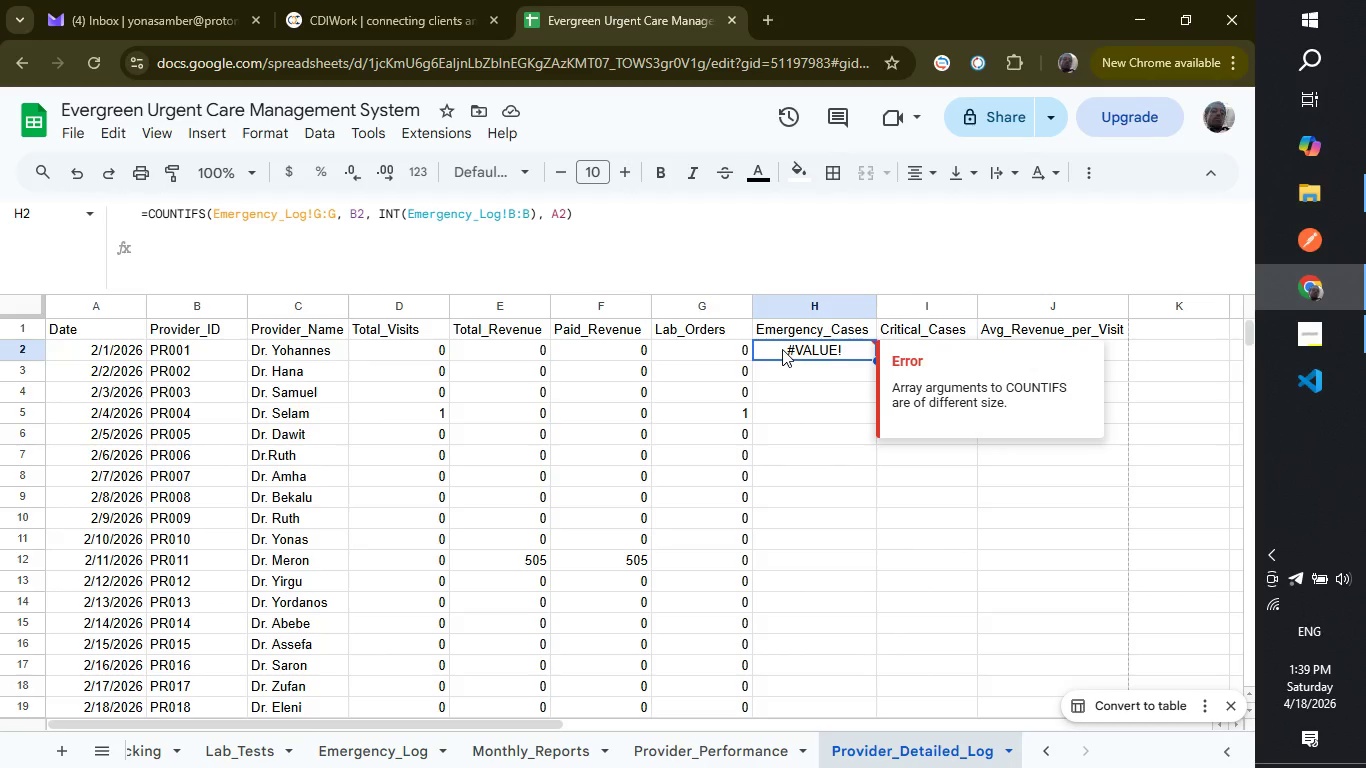 
left_click([782, 349])
 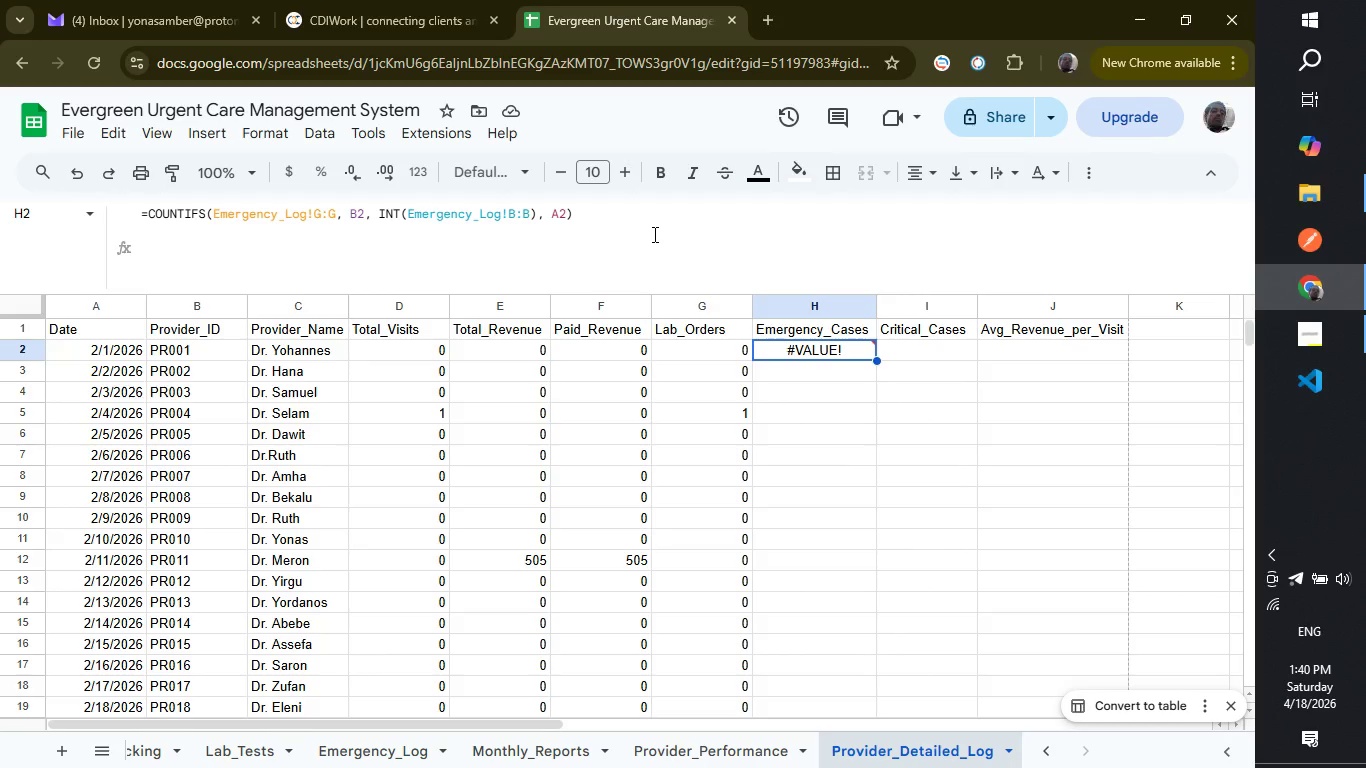 
wait(70.69)
 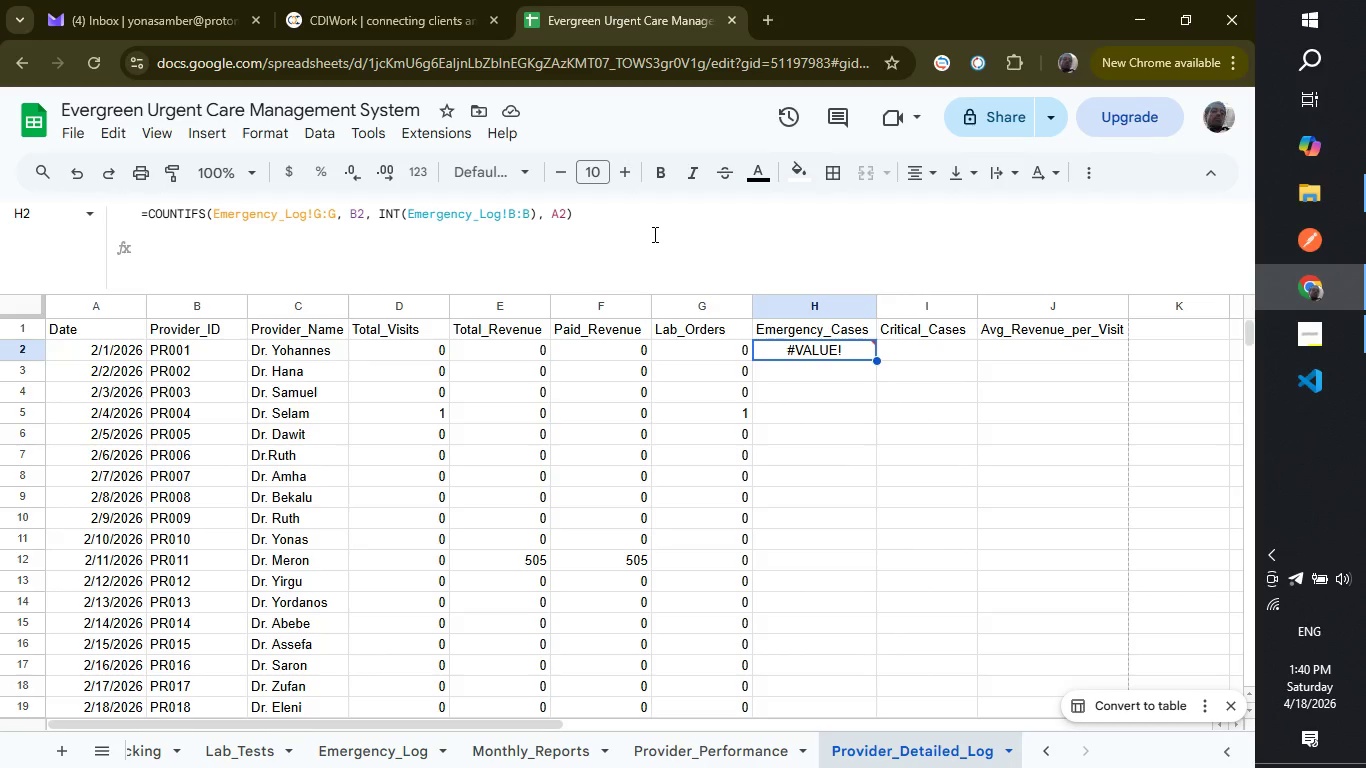 
scroll: coordinate [627, 533], scroll_direction: down, amount: 2.0
 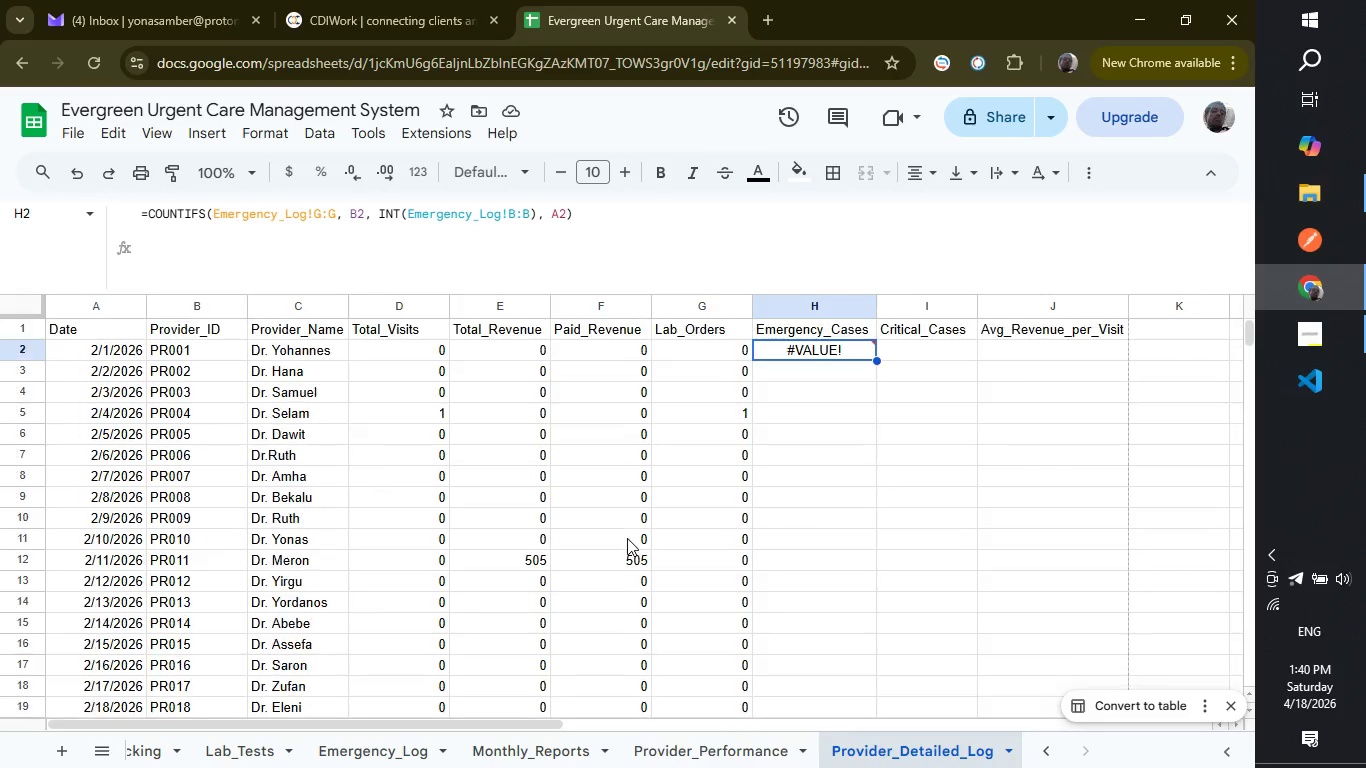 
scroll: coordinate [627, 538], scroll_direction: up, amount: 3.0
 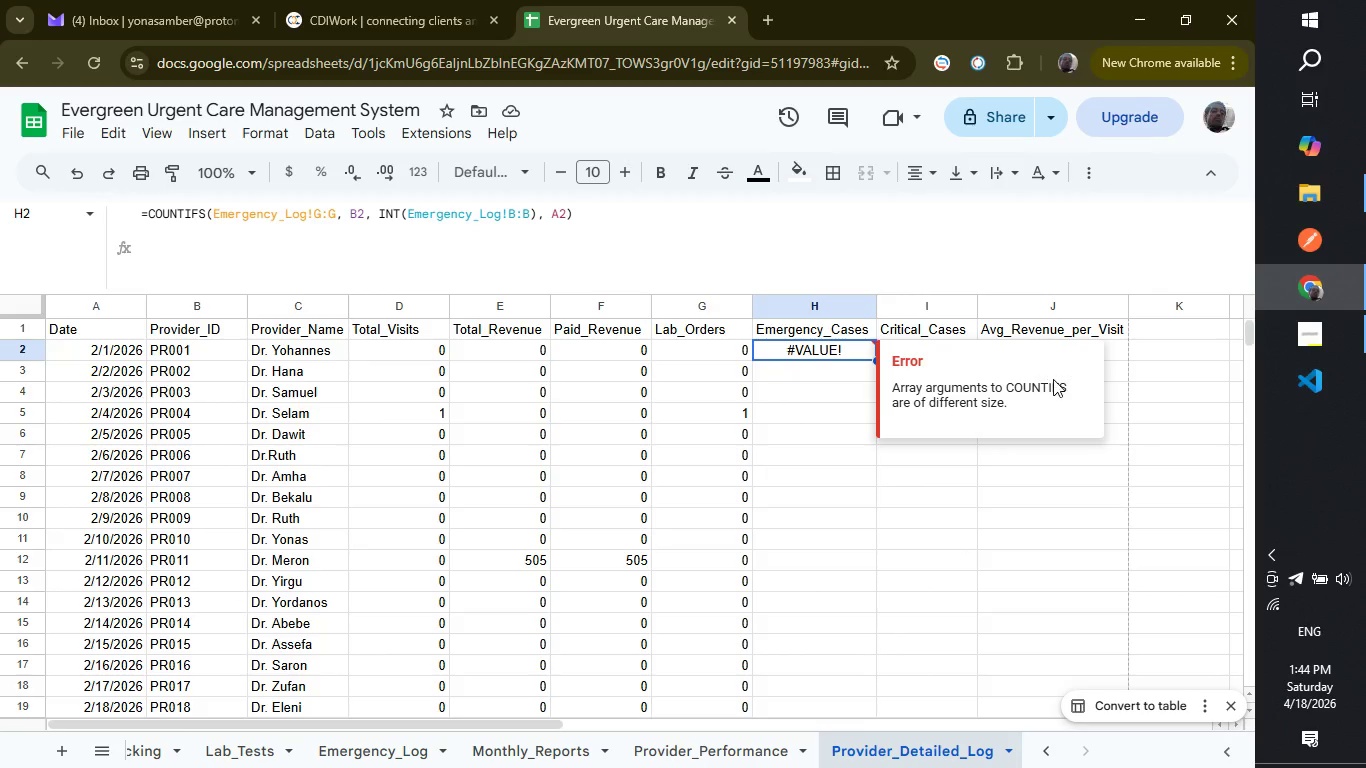 
wait(195.64)
 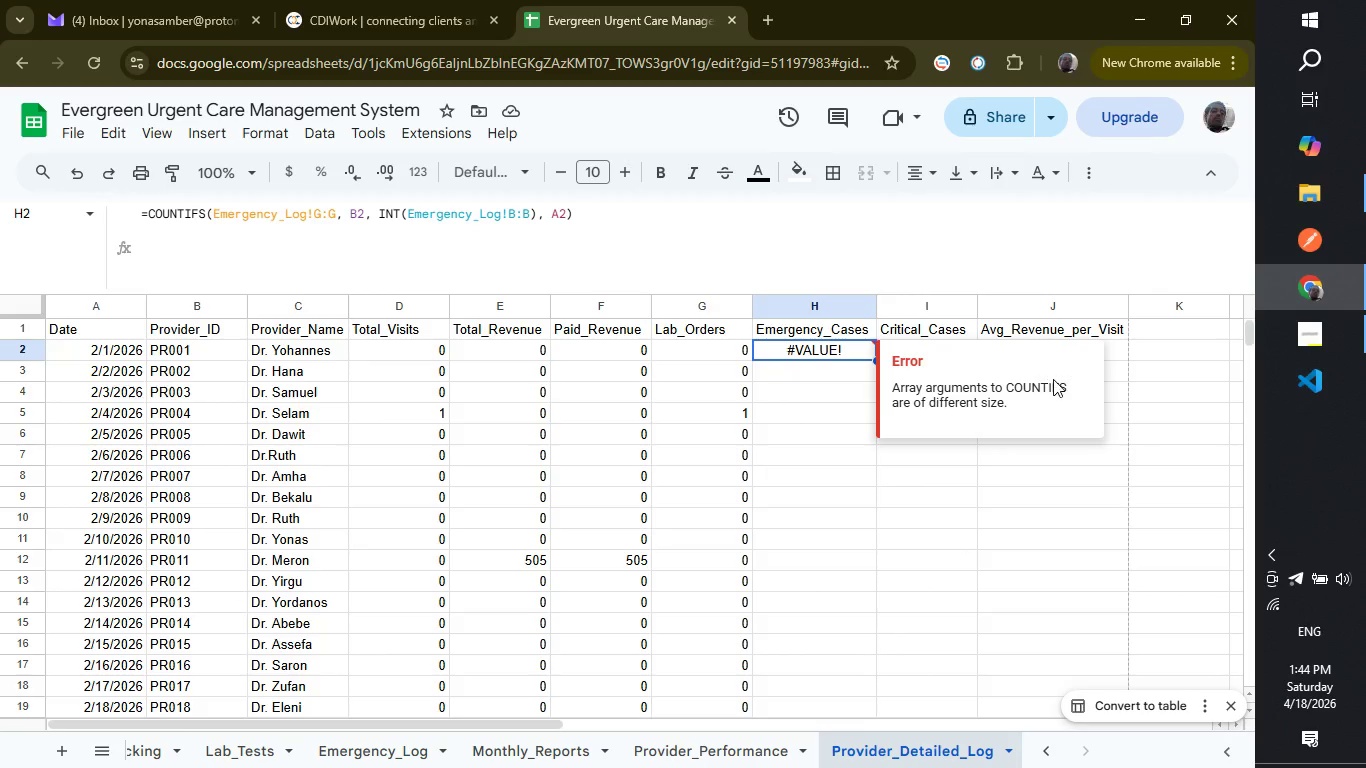 
left_click([790, 361])
 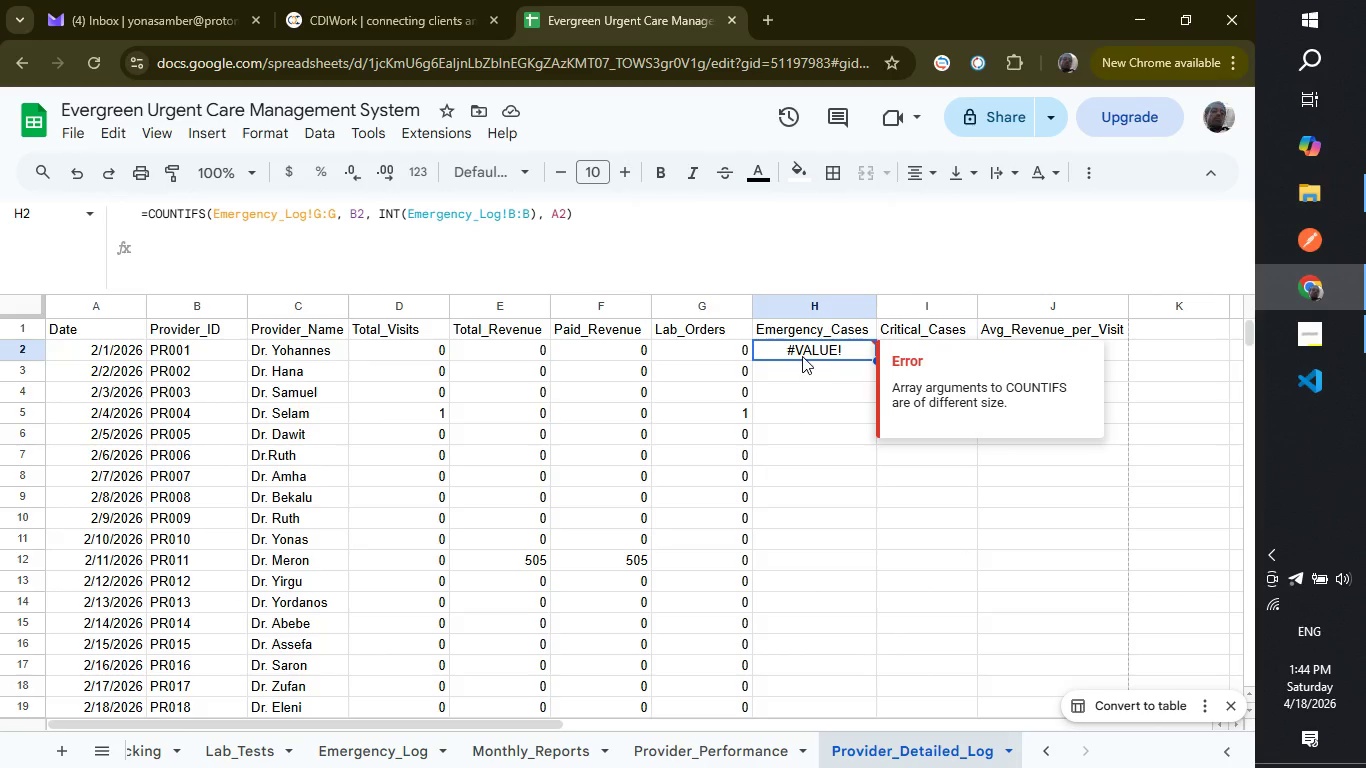 
left_click([814, 351])
 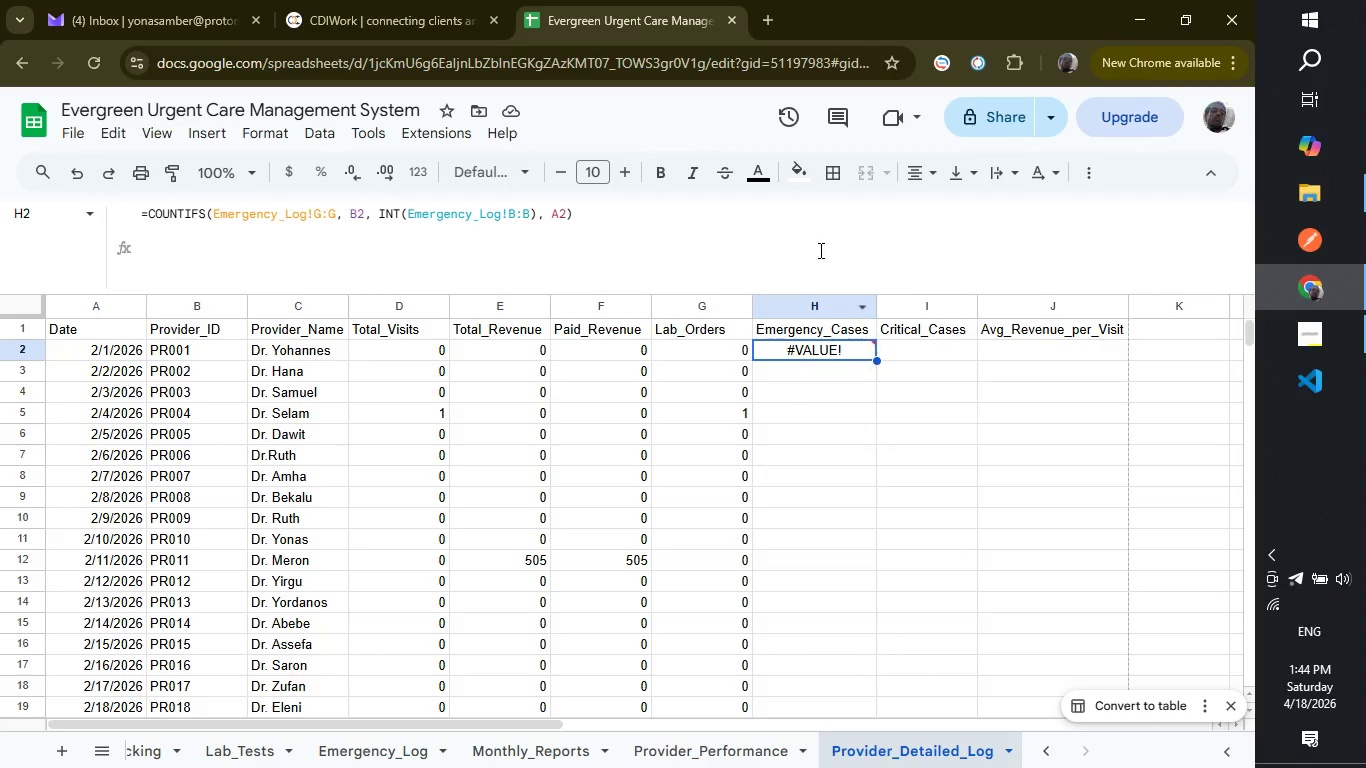 
left_click([819, 250])
 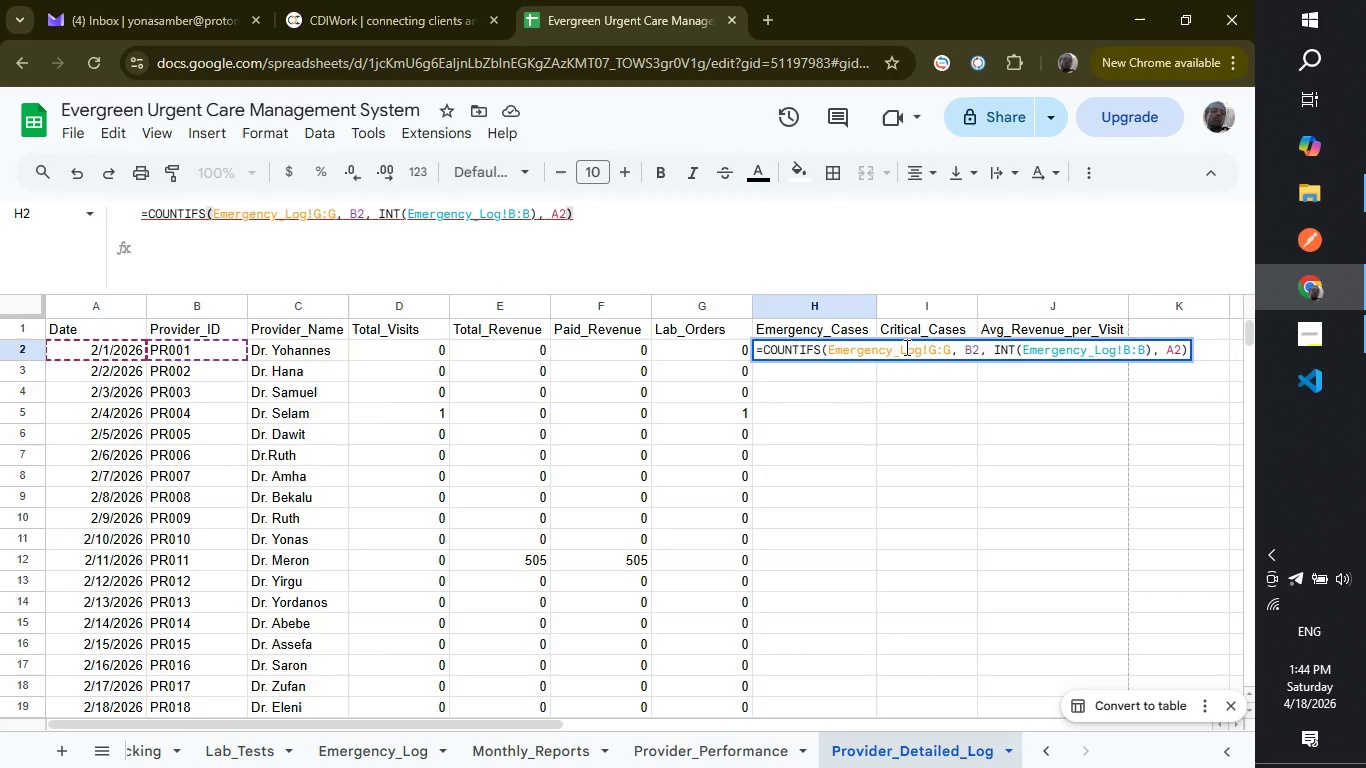 
wait(9.06)
 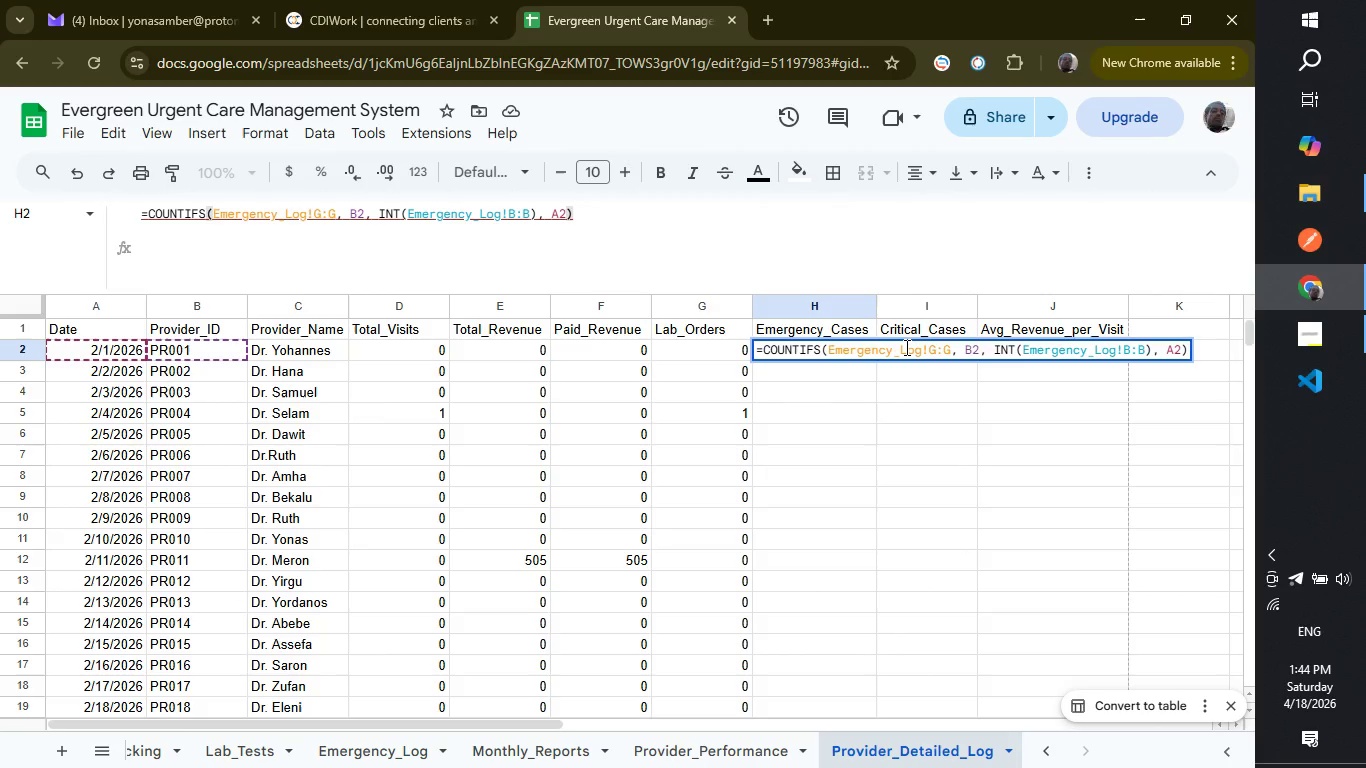 
left_click([209, 211])
 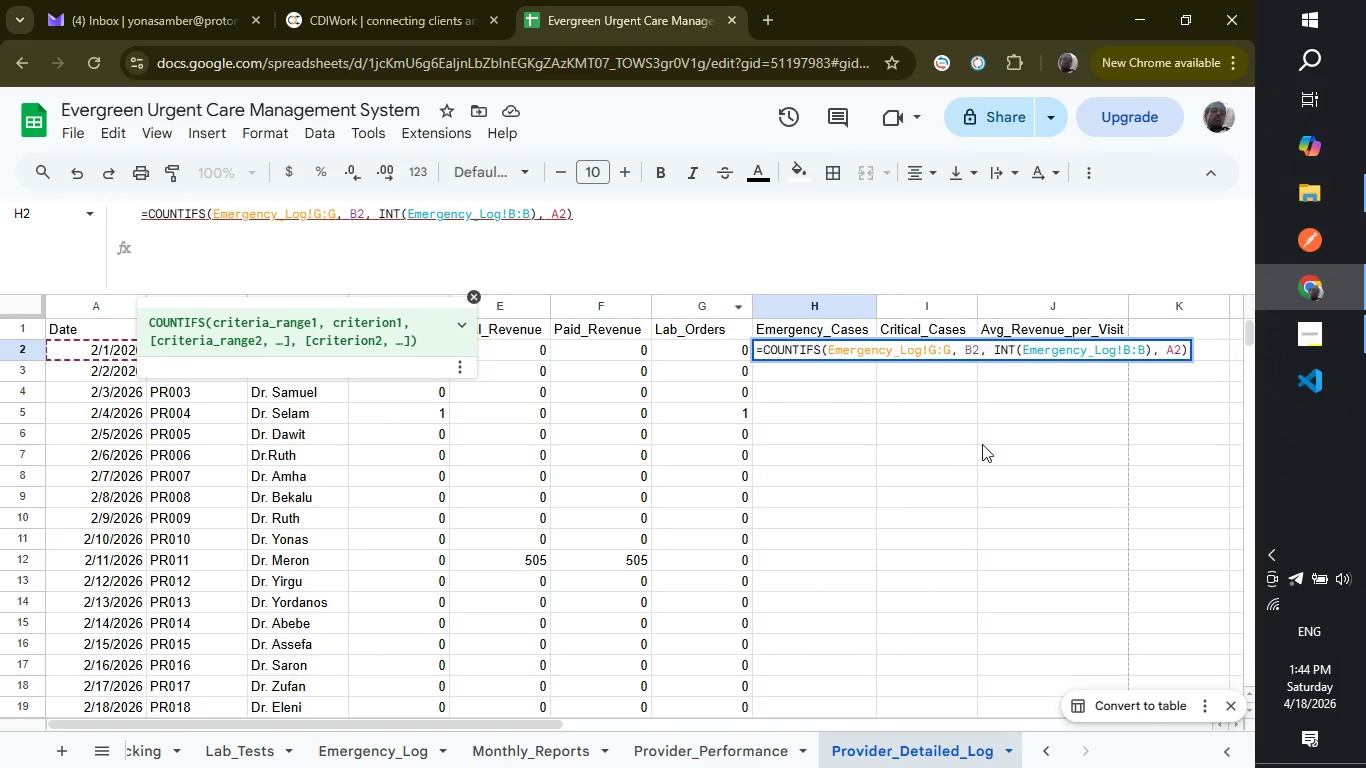 
left_click([869, 422])
 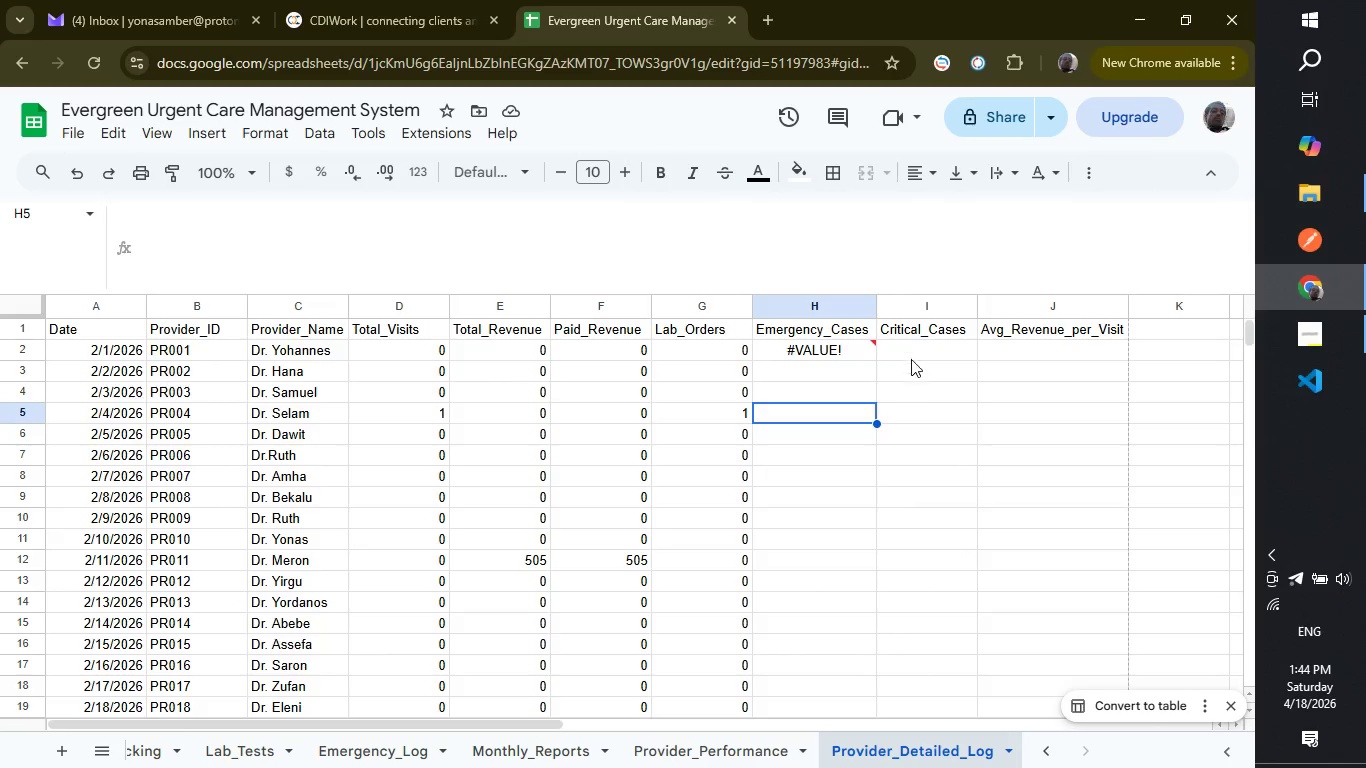 
left_click([913, 353])
 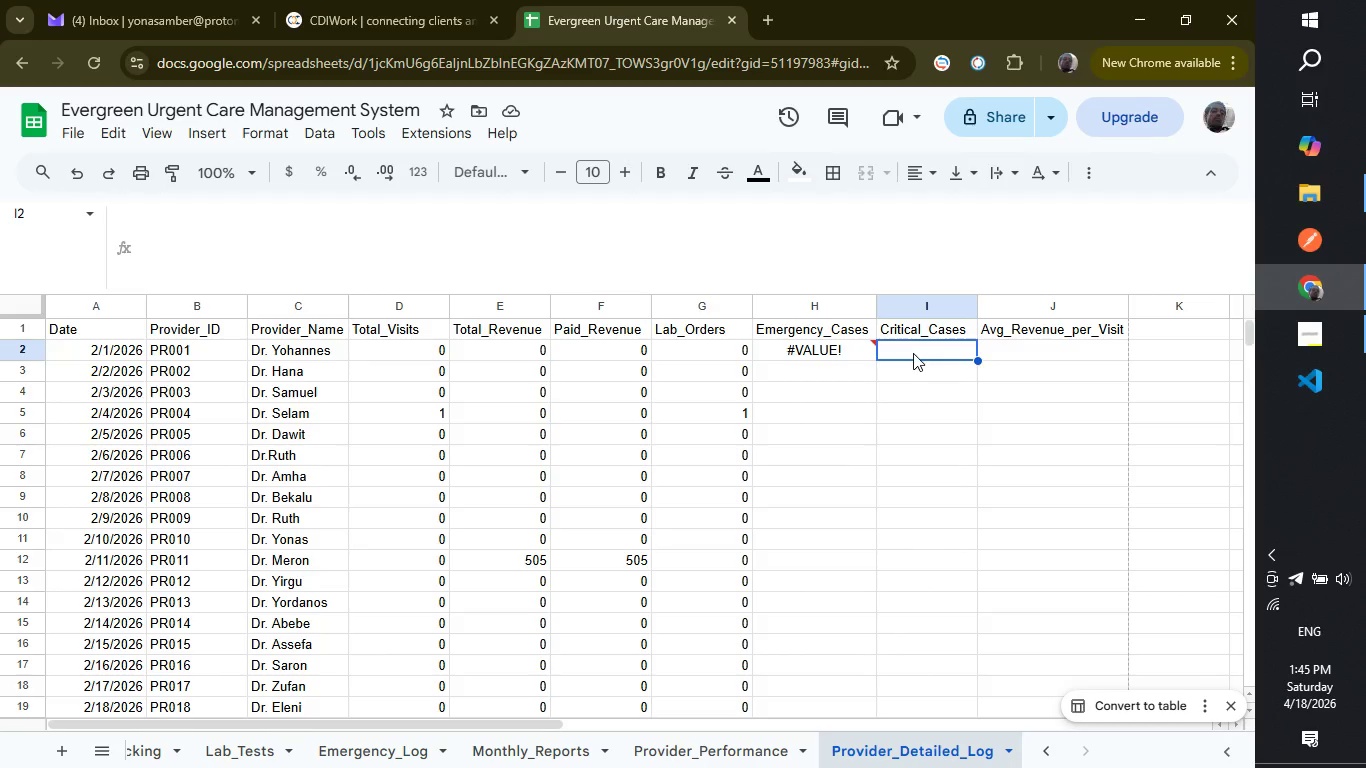 
wait(80.76)
 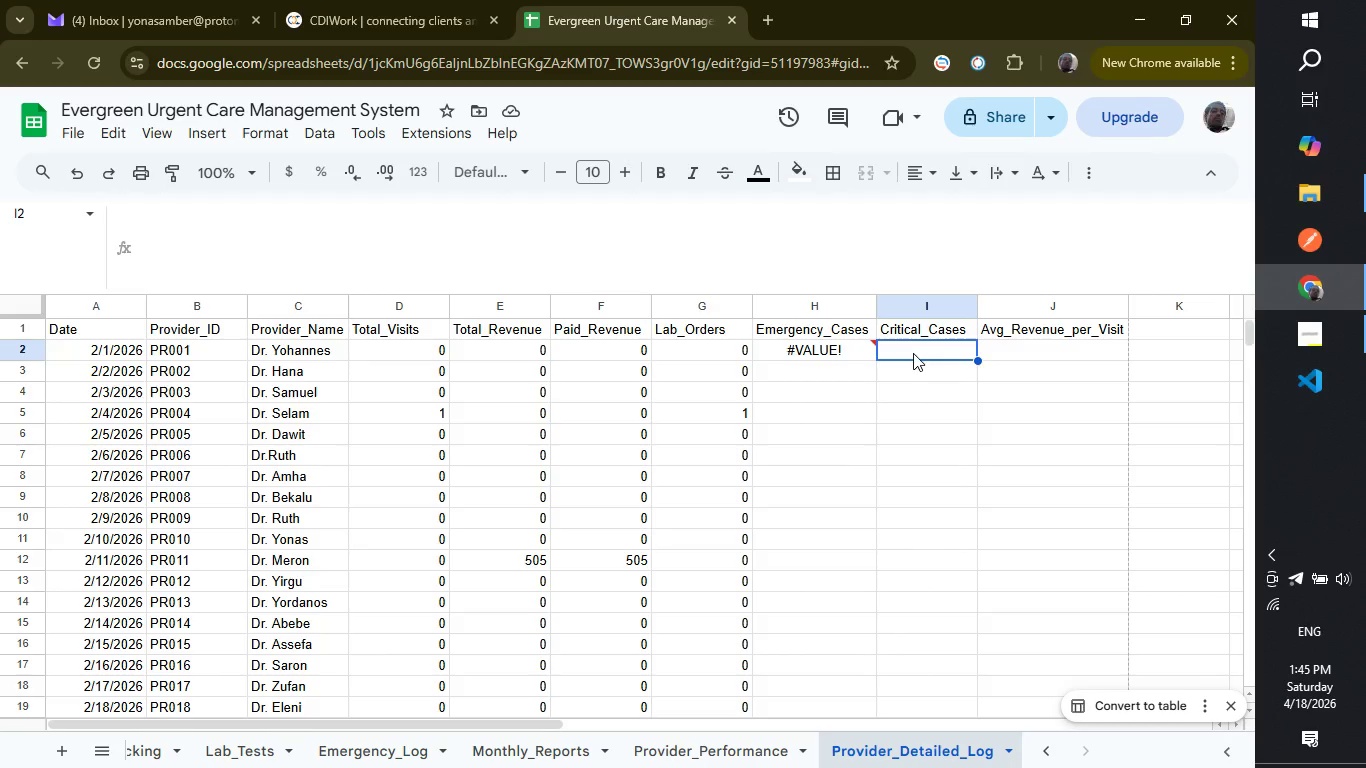 
key(Shift+Equal)
 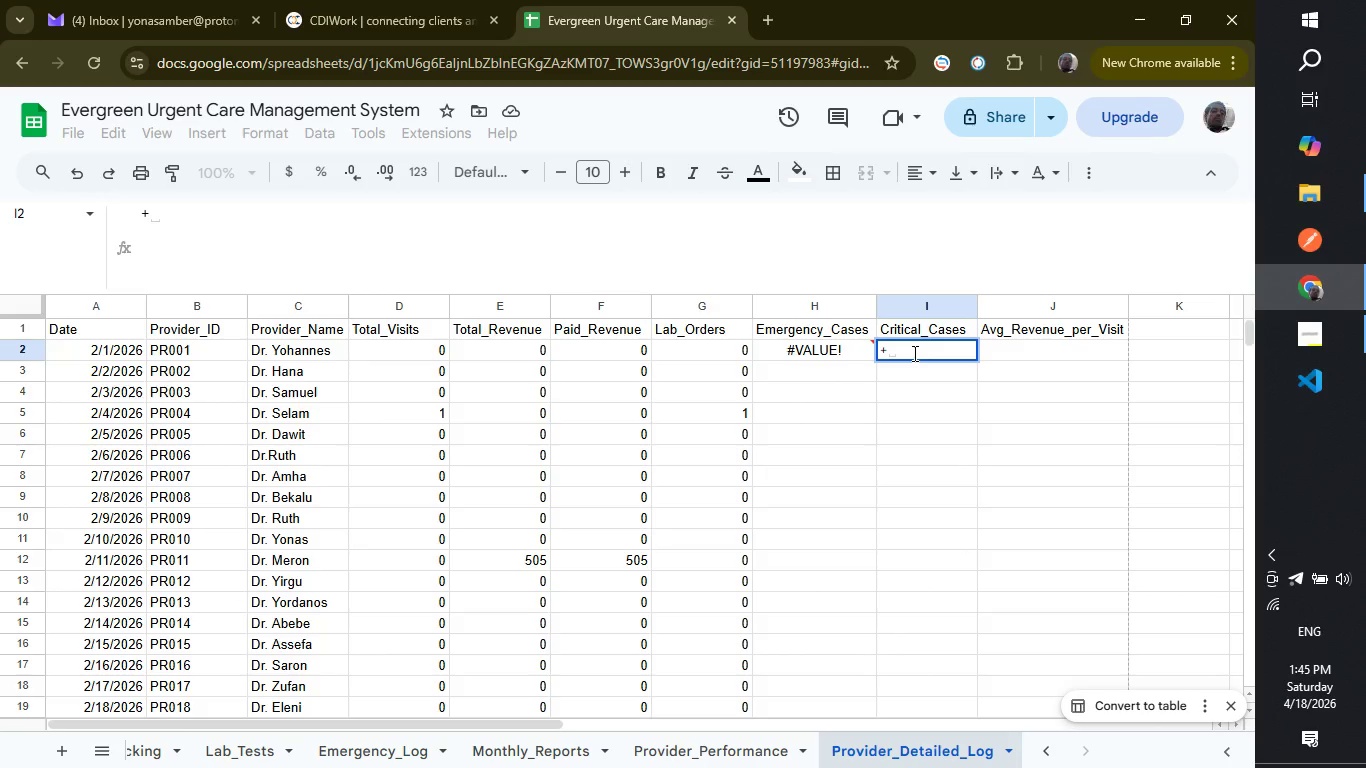 
key(Backspace)
 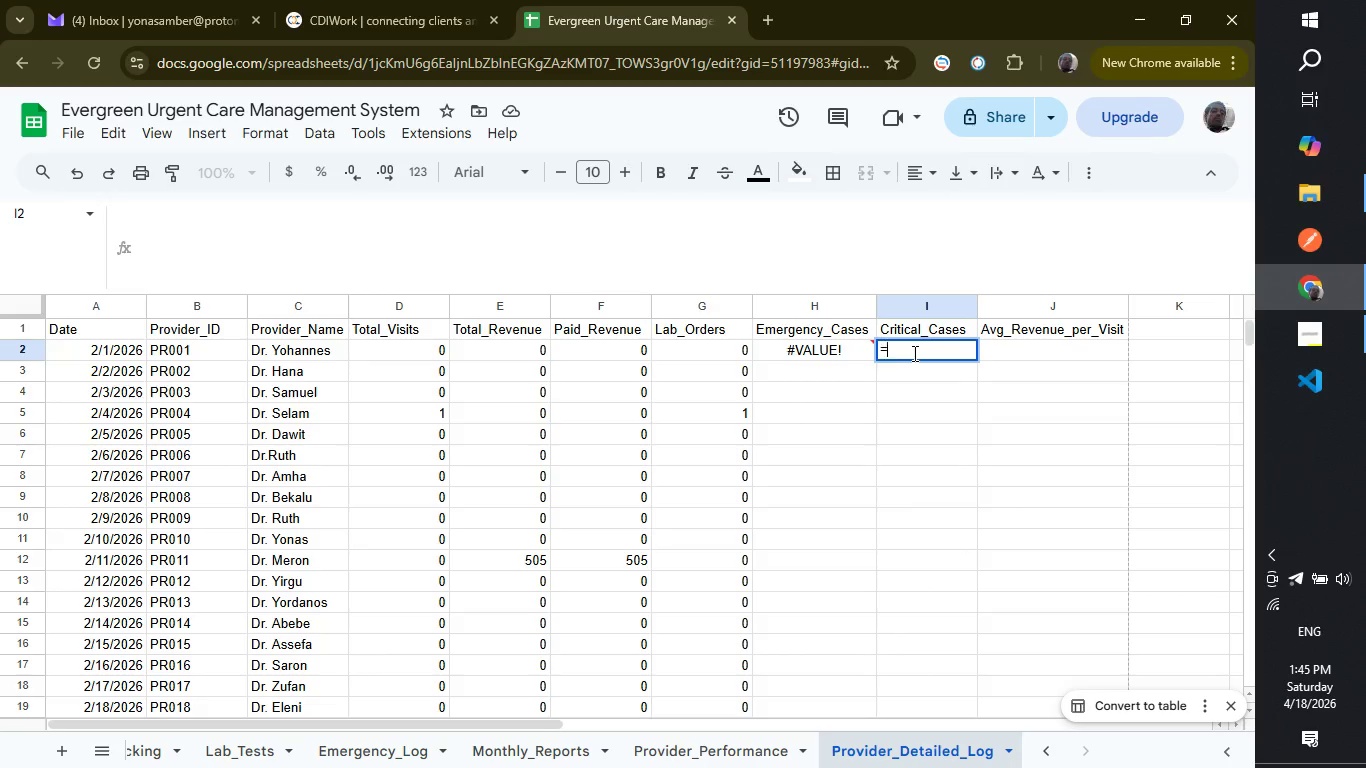 
key(Equal)
 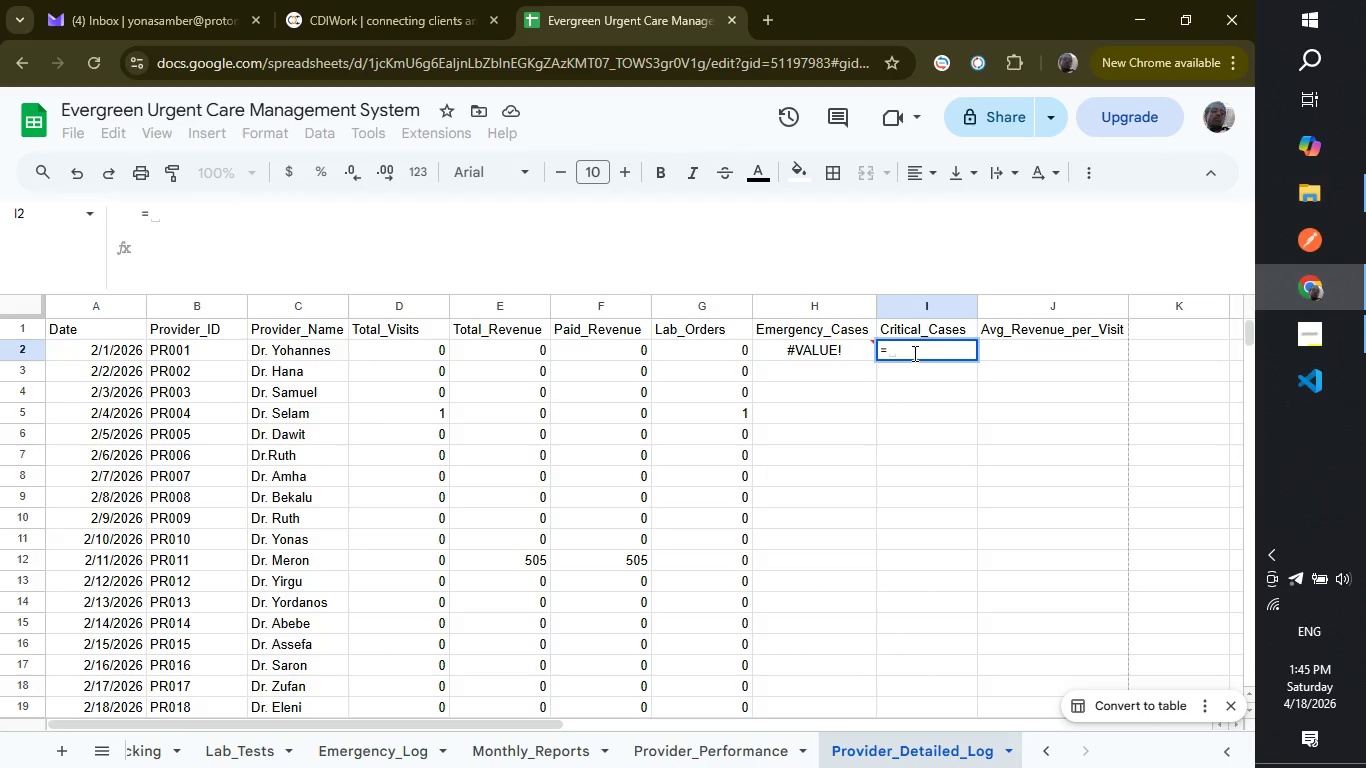 
type(COUNTIFS)
 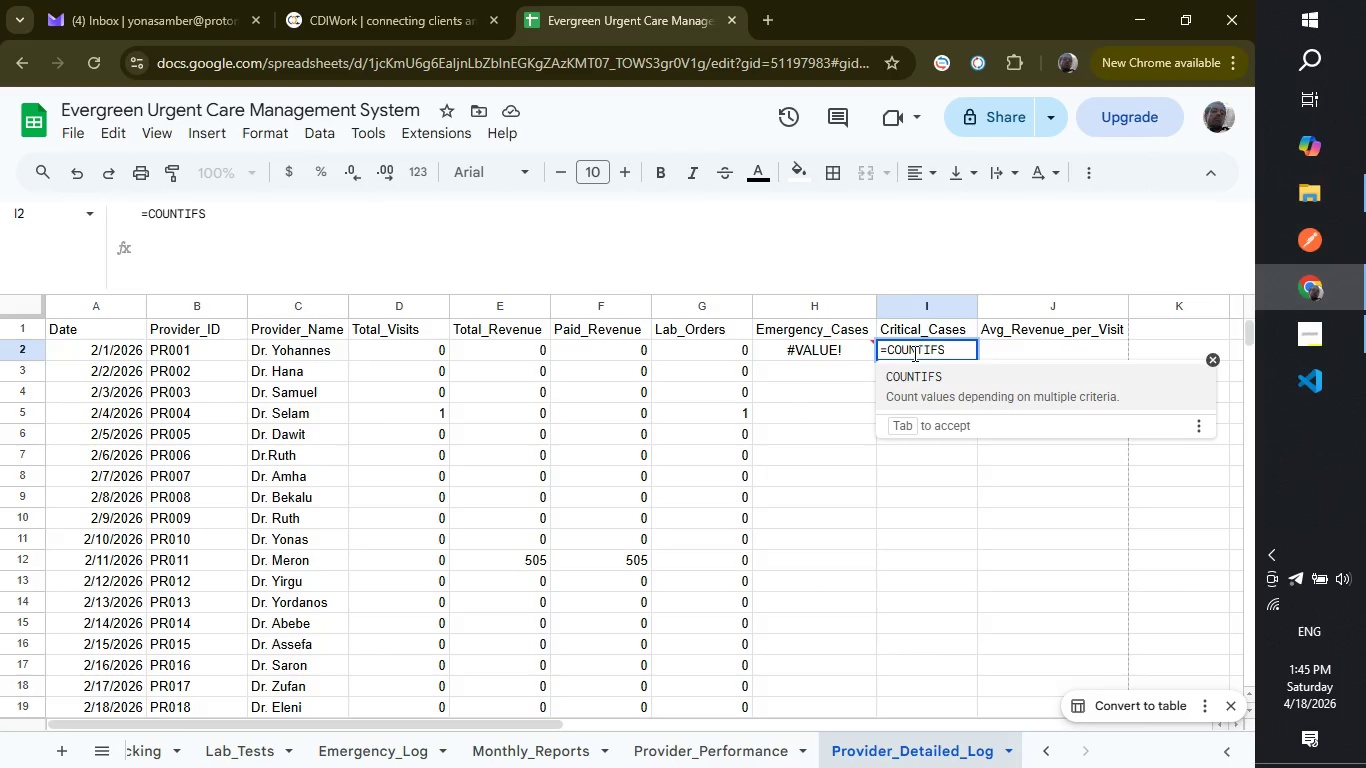 
key(Enter)
 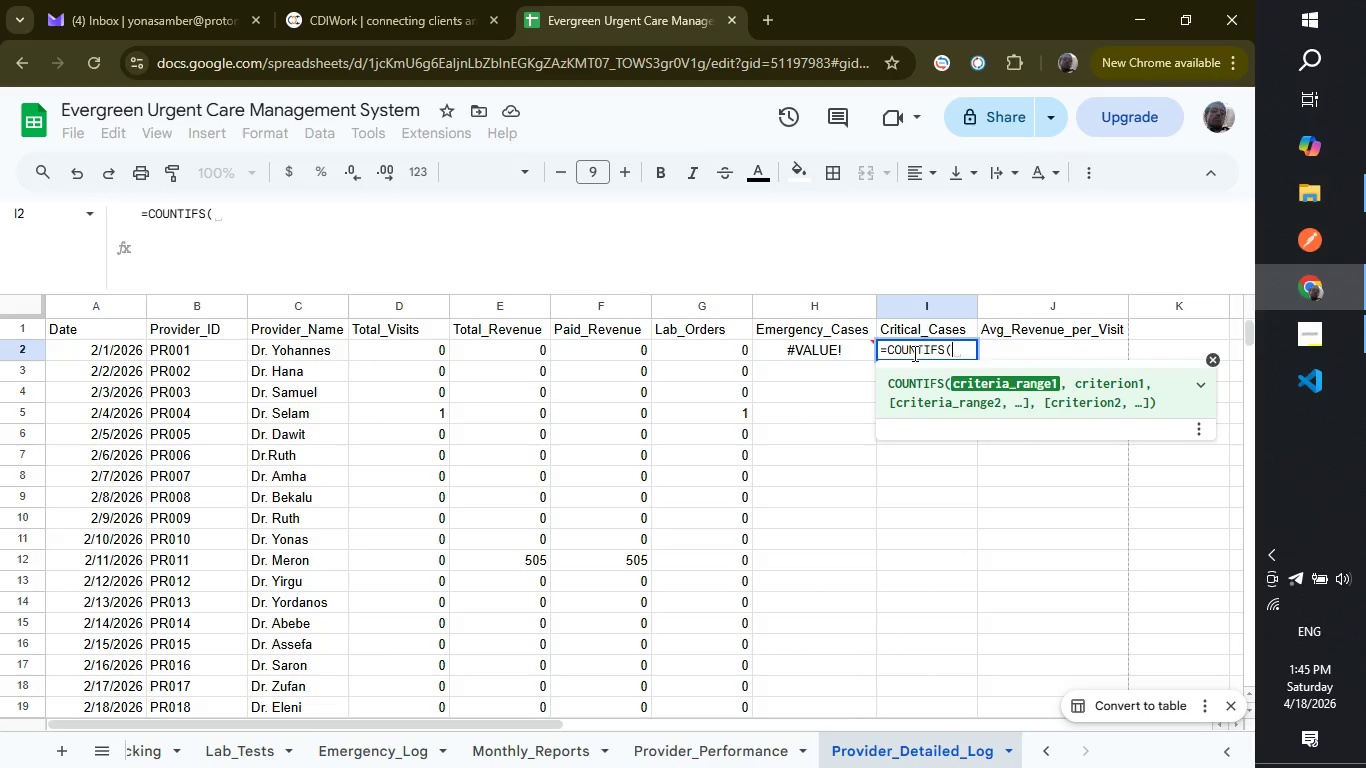 
hold_key(key=ShiftLeft, duration=0.88)
 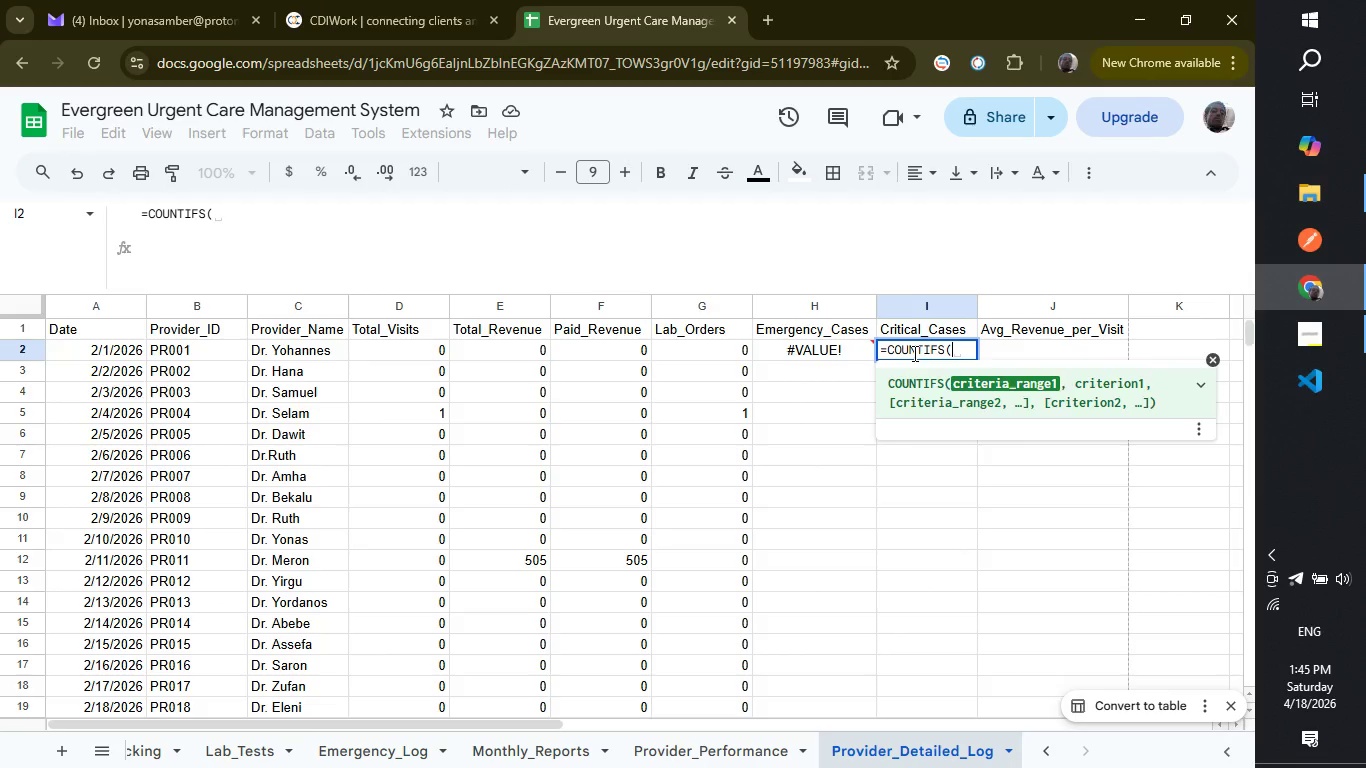 
type(Em)
key(Backspace)
key(Backspace)
type(ee)
key(Backspace)
 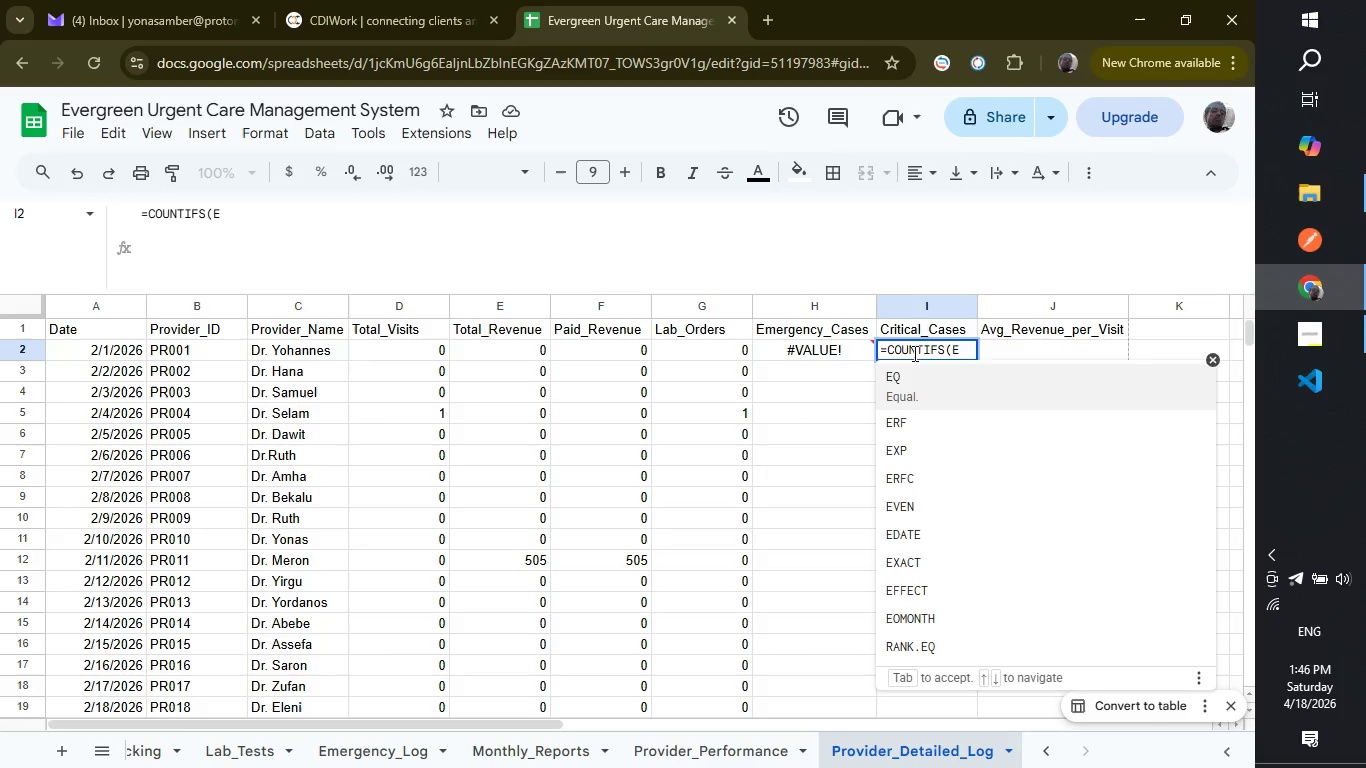 
wait(10.88)
 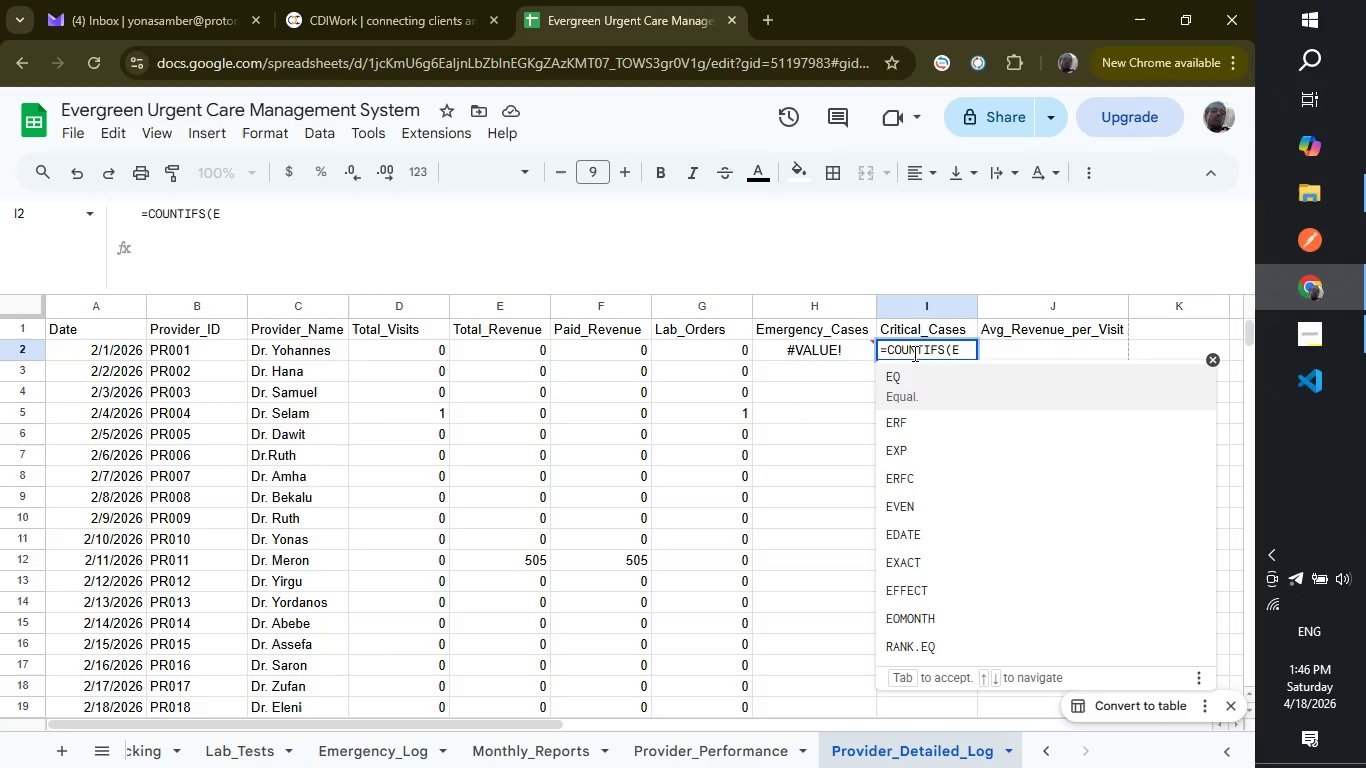 
type(ME)
key(Backspace)
key(Backspace)
type(ME)
key(Backspace)
key(Backspace)
type(meg)
key(Backspace)
type(rgency_Log!G:G, B2)
 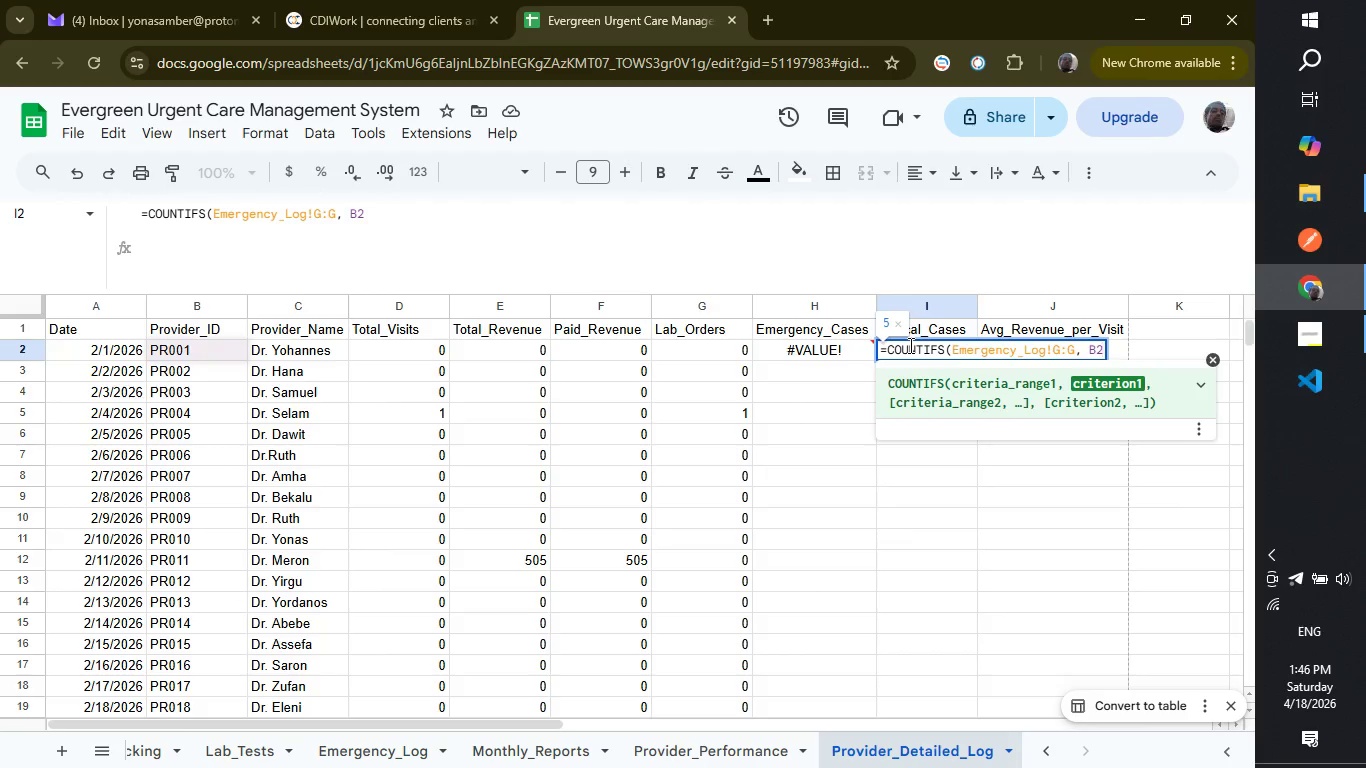 
type(, Emergency)
 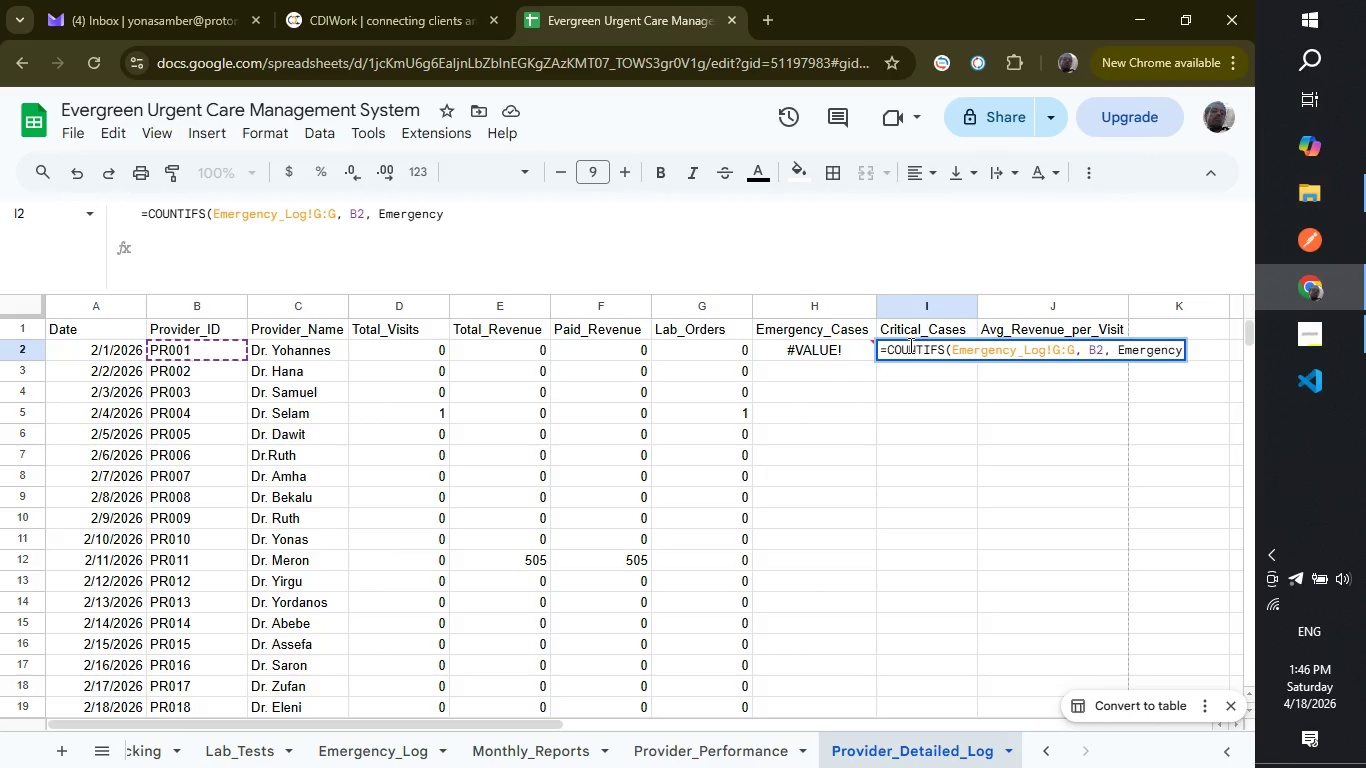 
wait(5.08)
 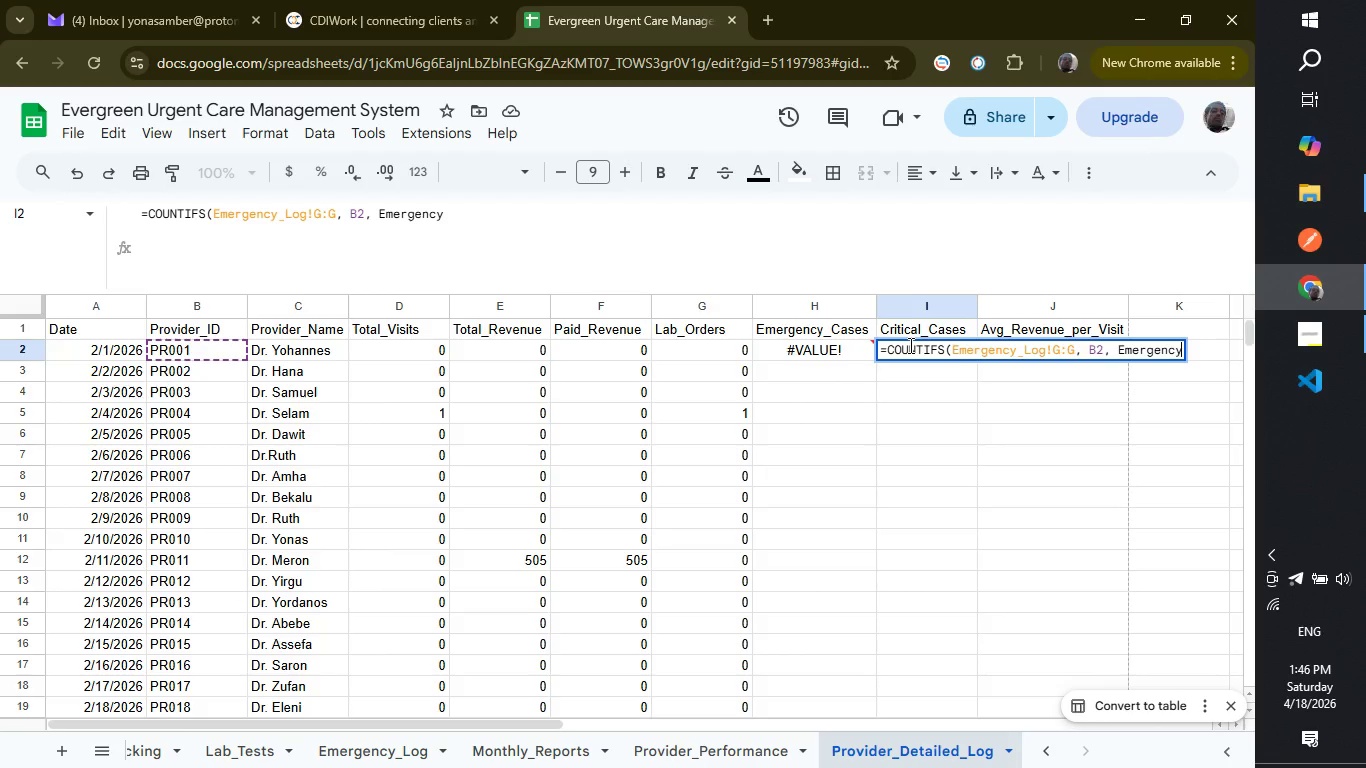 
type(-)
key(Backspace)
type(_Log!E:E, "Critical", INT)
 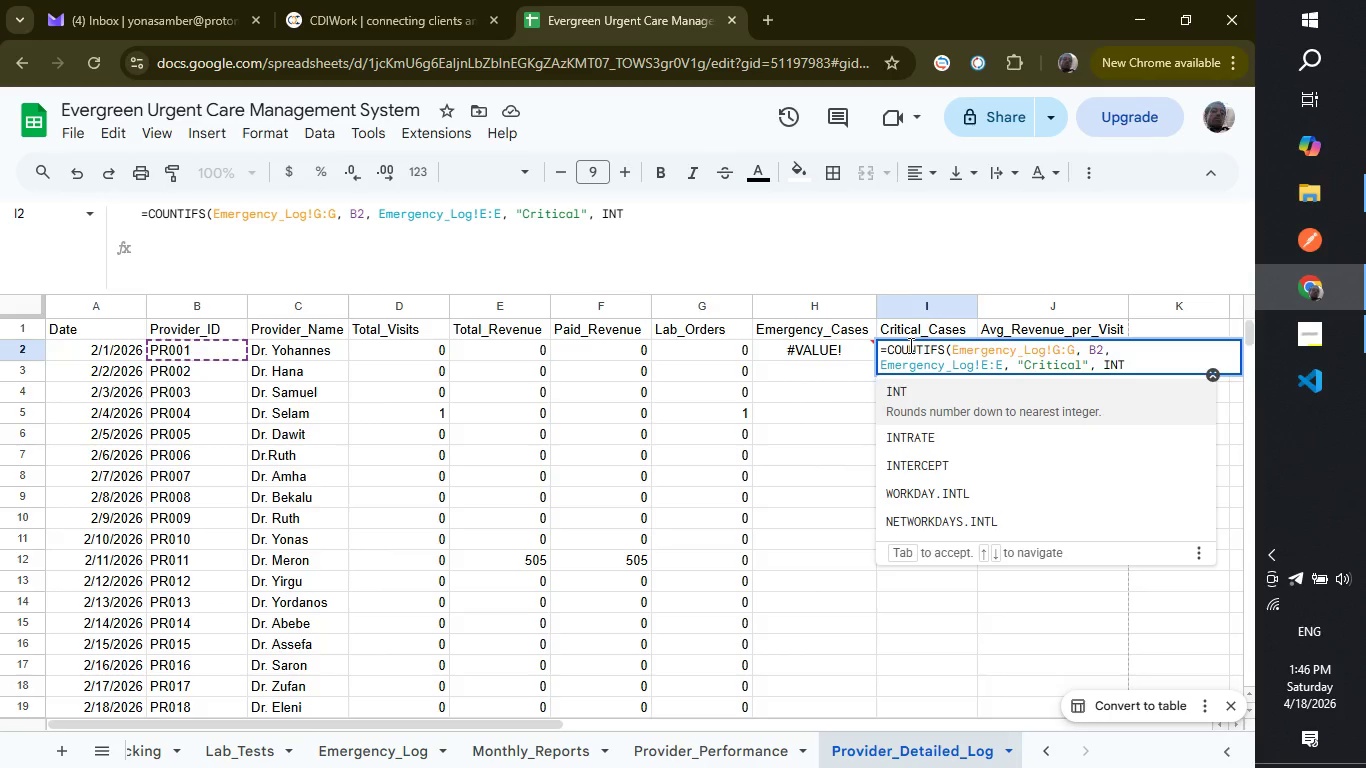 
key(Enter)
 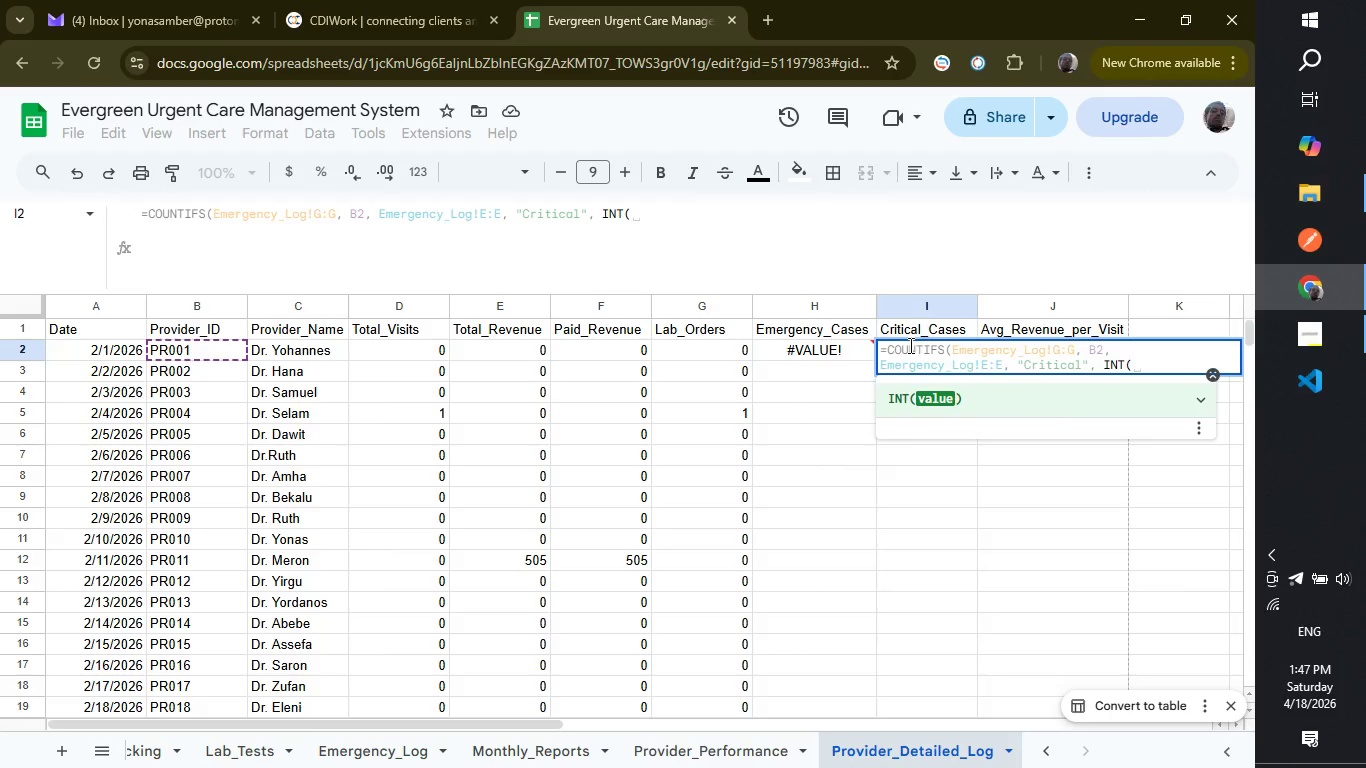 
type(Emergency!)
key(Backspace)
type(_Log!B:B)
 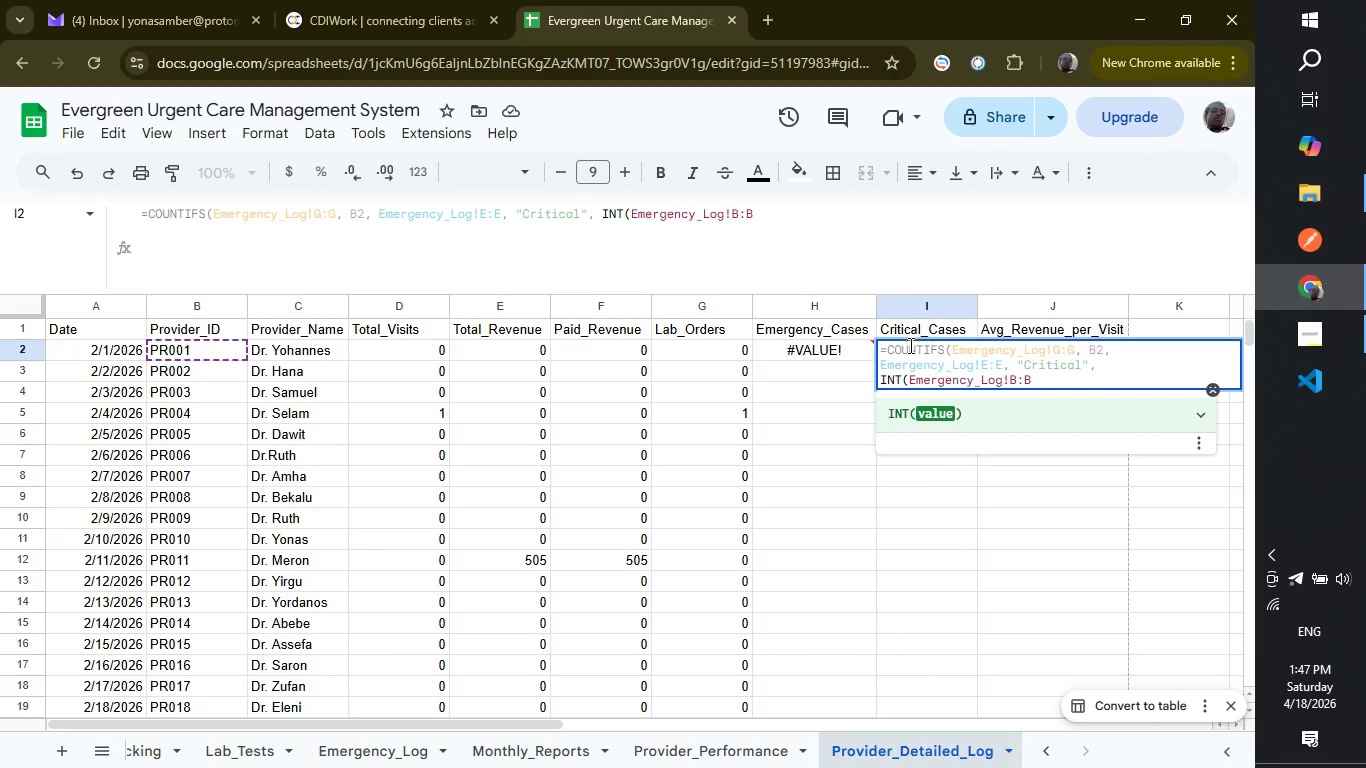 
type(), A2))
 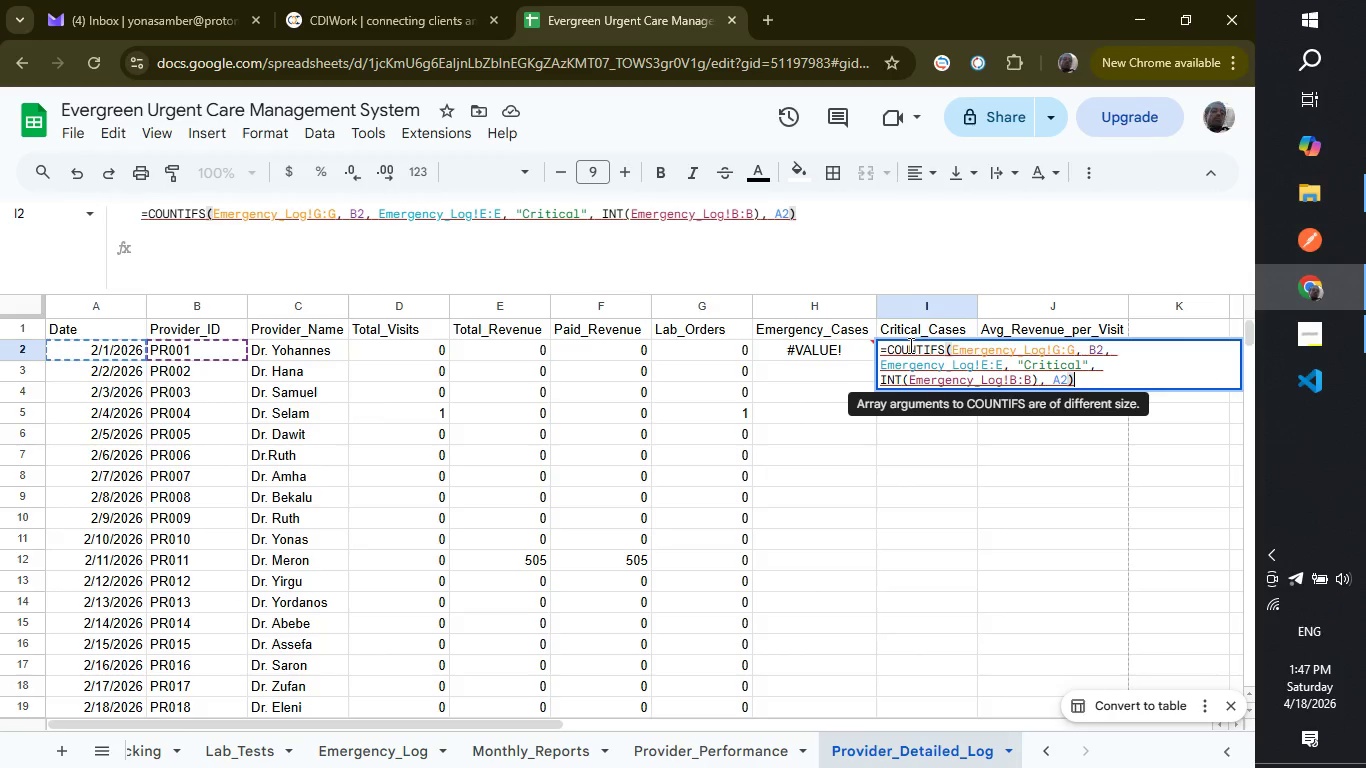 
wait(7.31)
 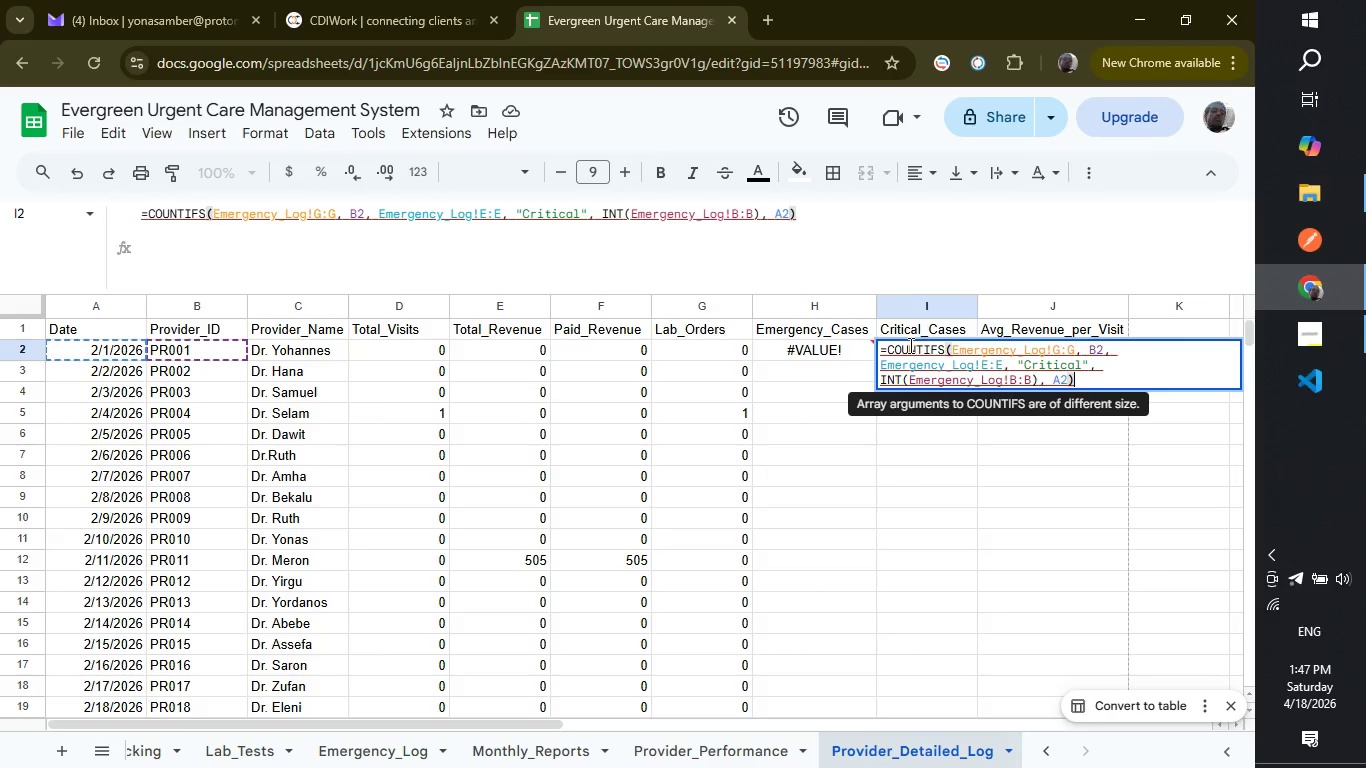 
key(Enter)
 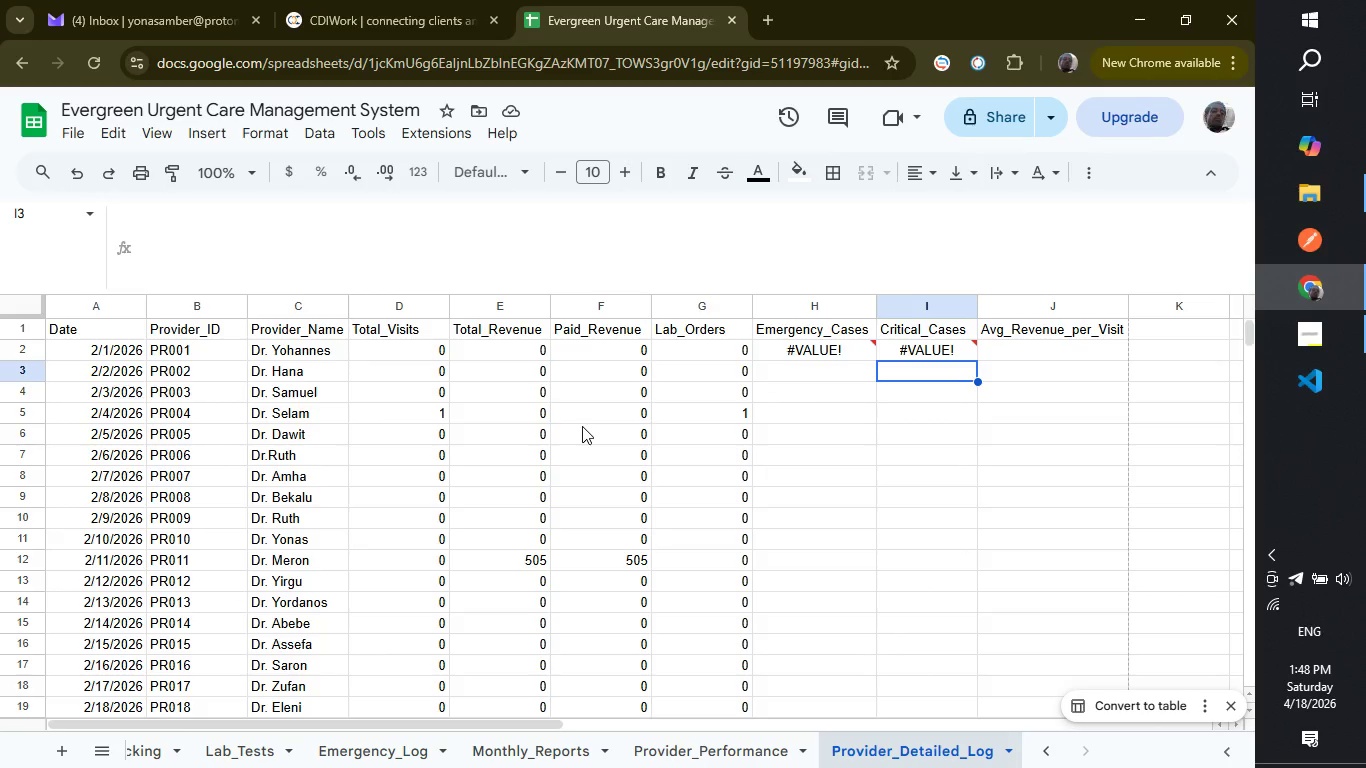 
wait(56.94)
 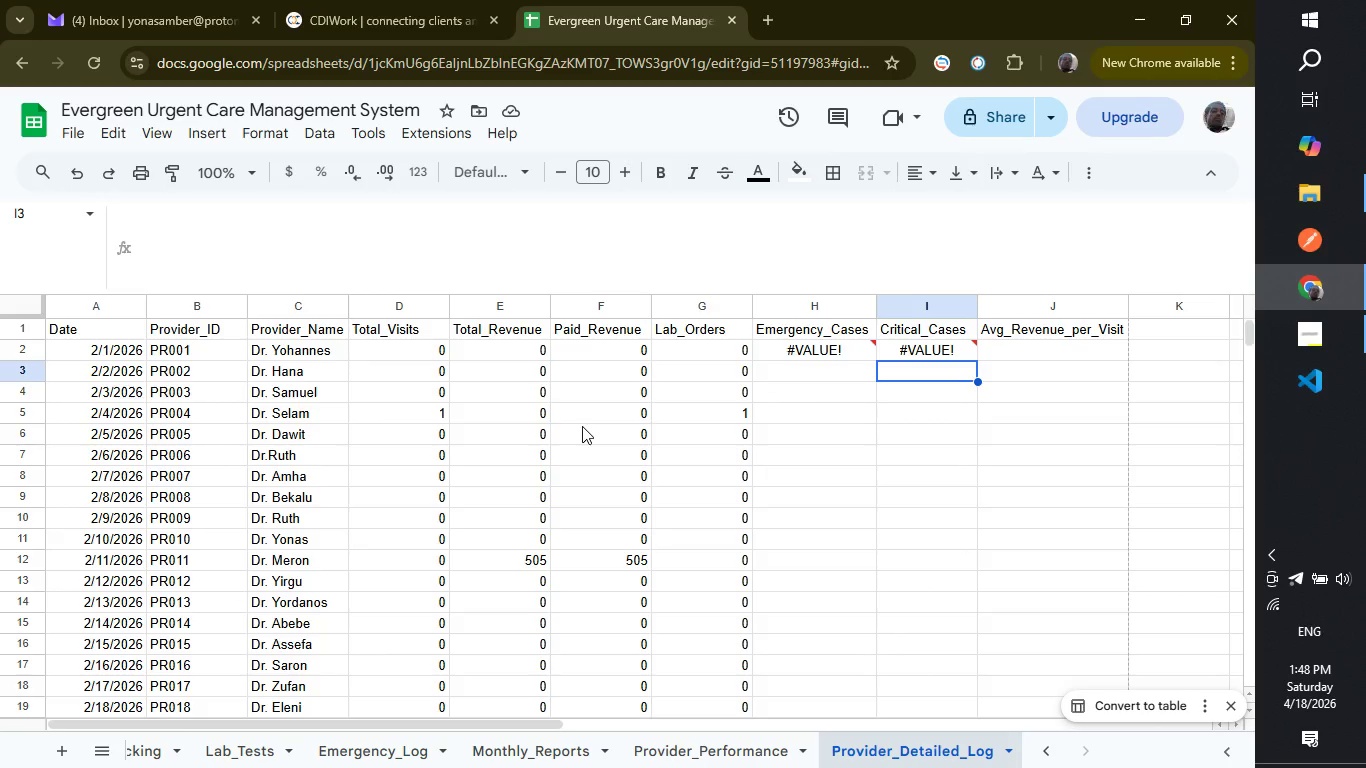 
left_click([1008, 345])
 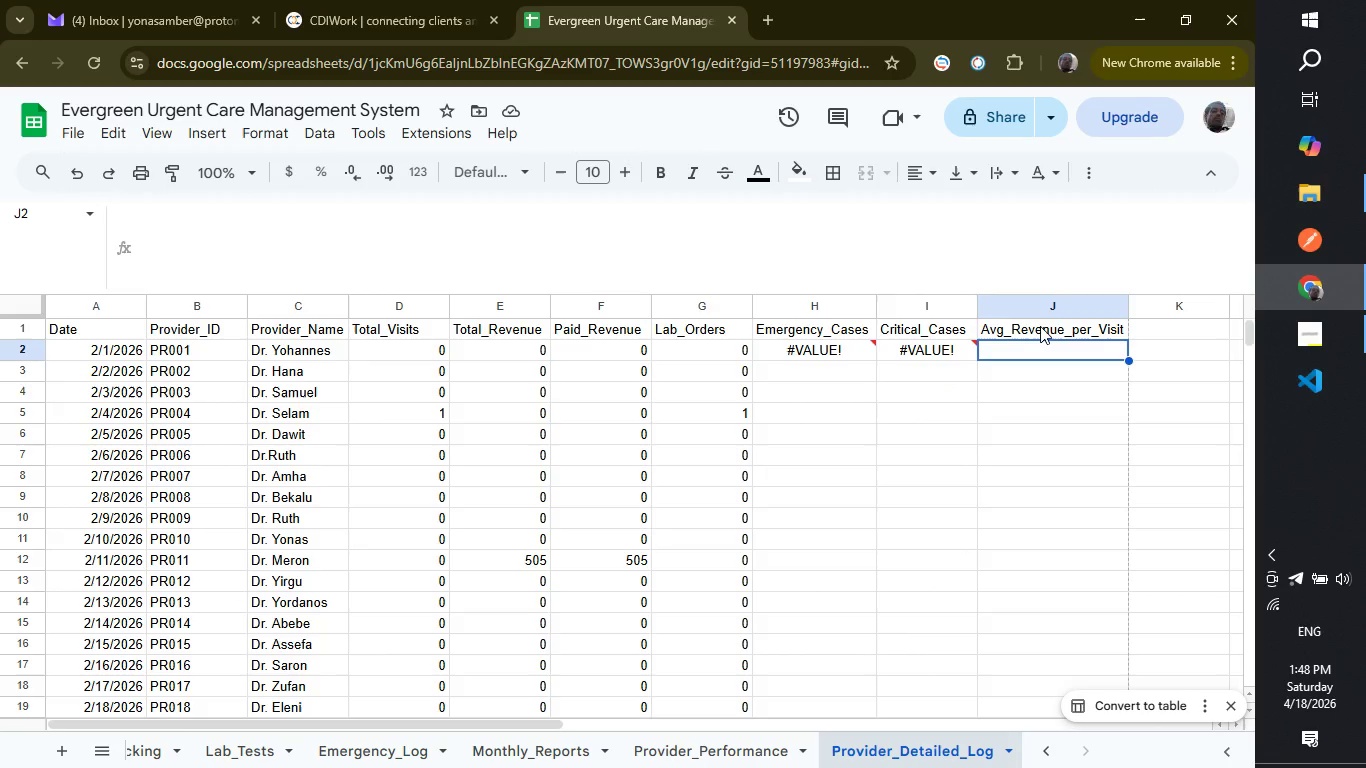 
key(Equal)
 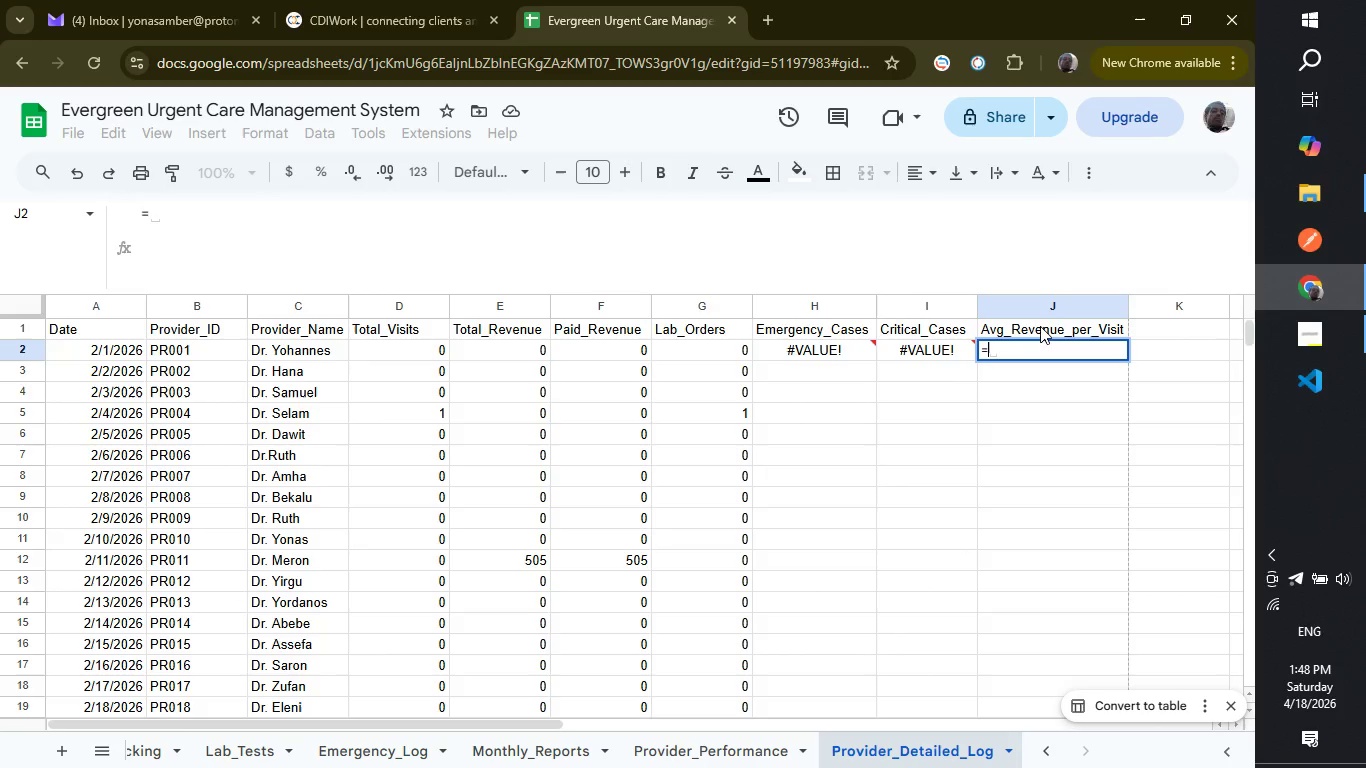 
key(Shift+ShiftLeft)
 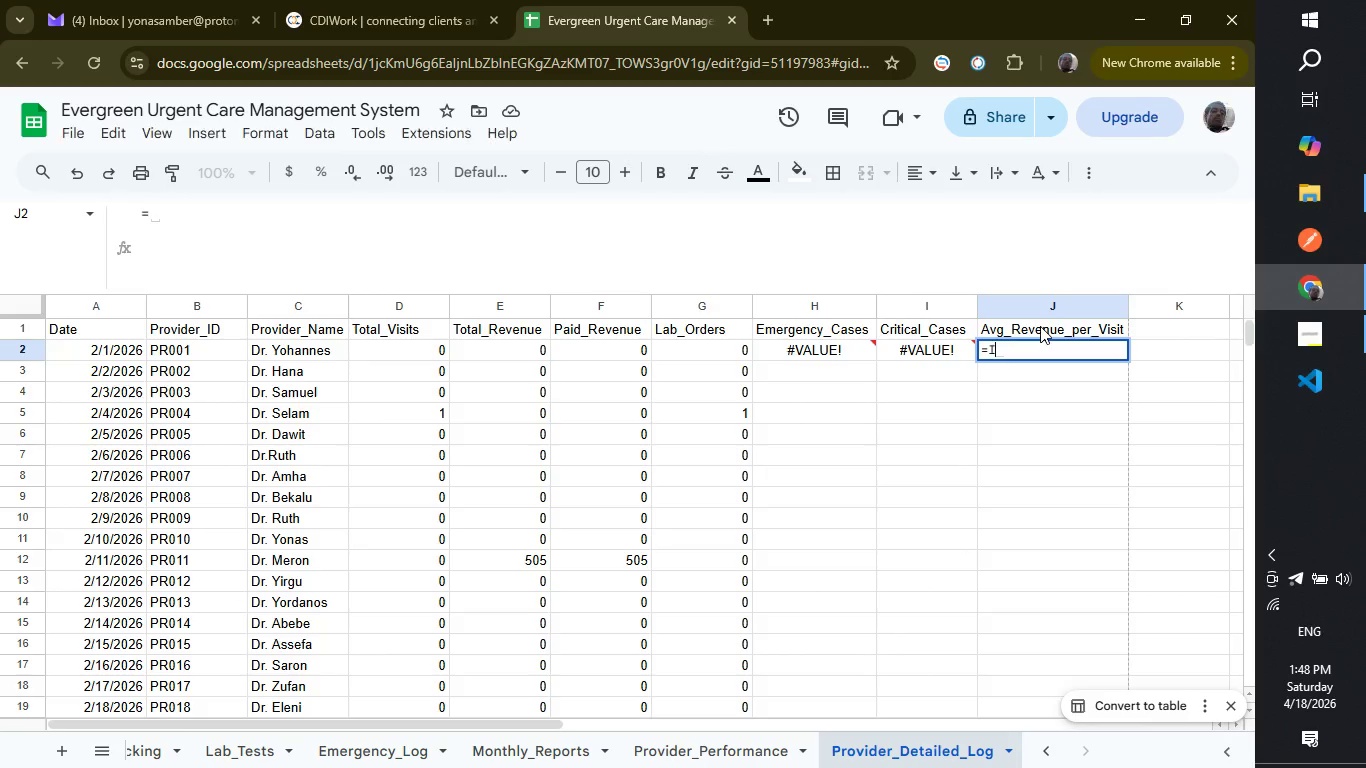 
key(Shift+I)
 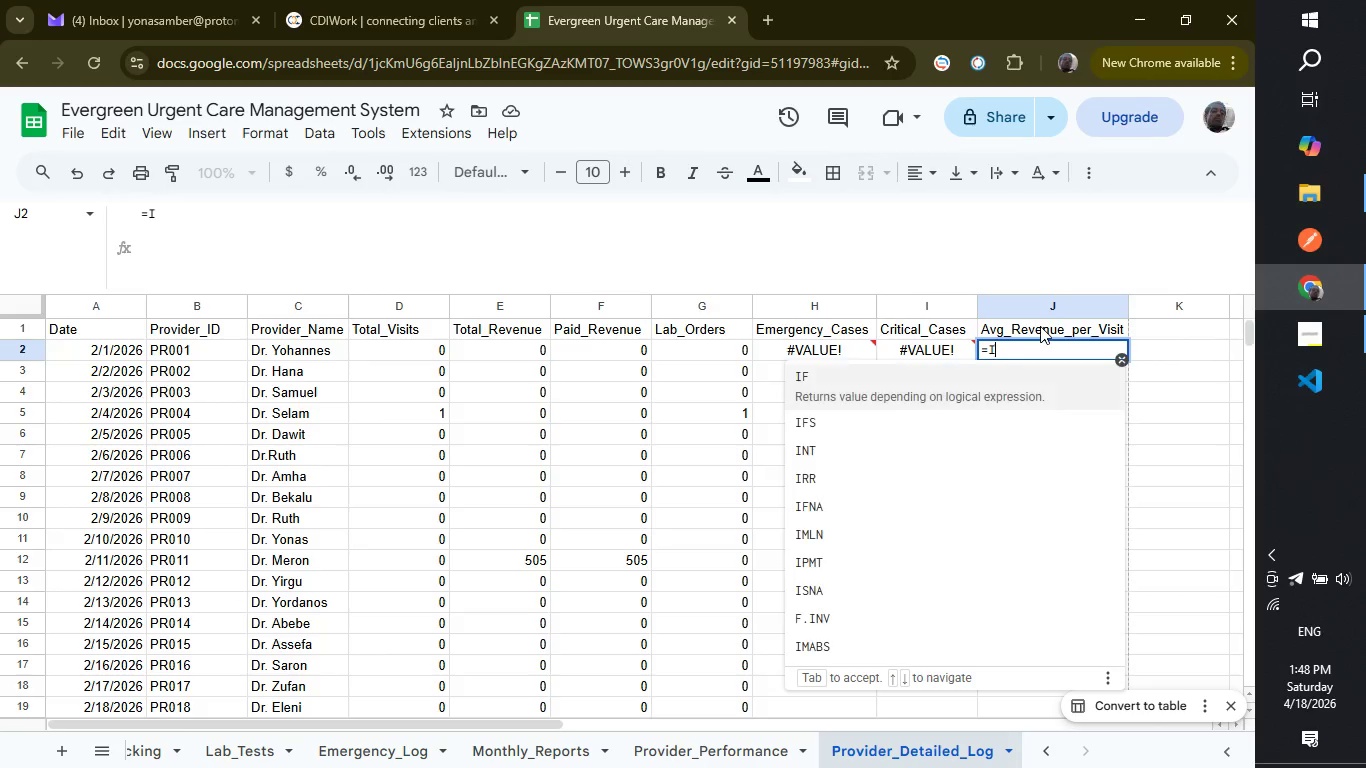 
key(Shift+ShiftRight)
 